 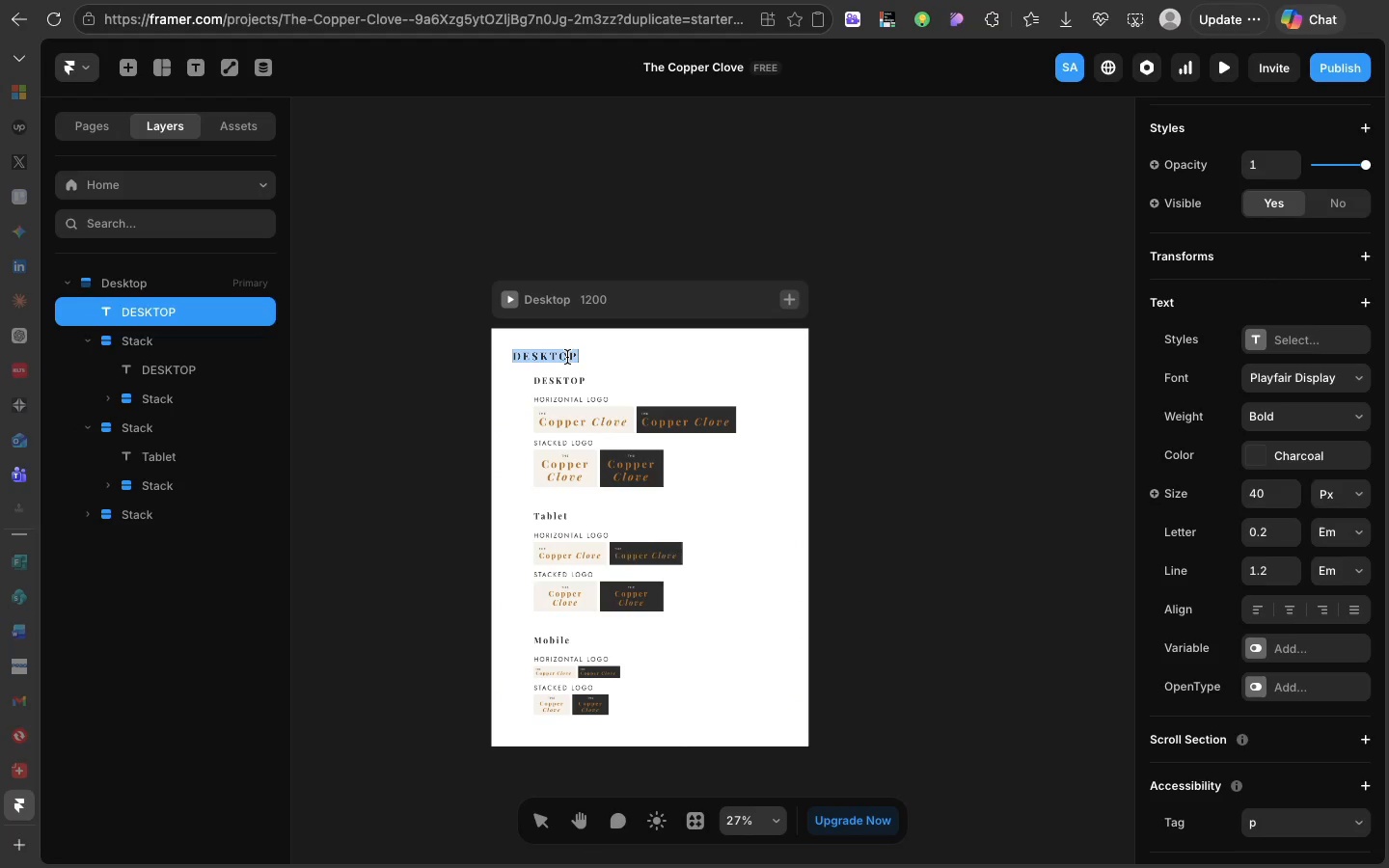 
key(Meta+V)
 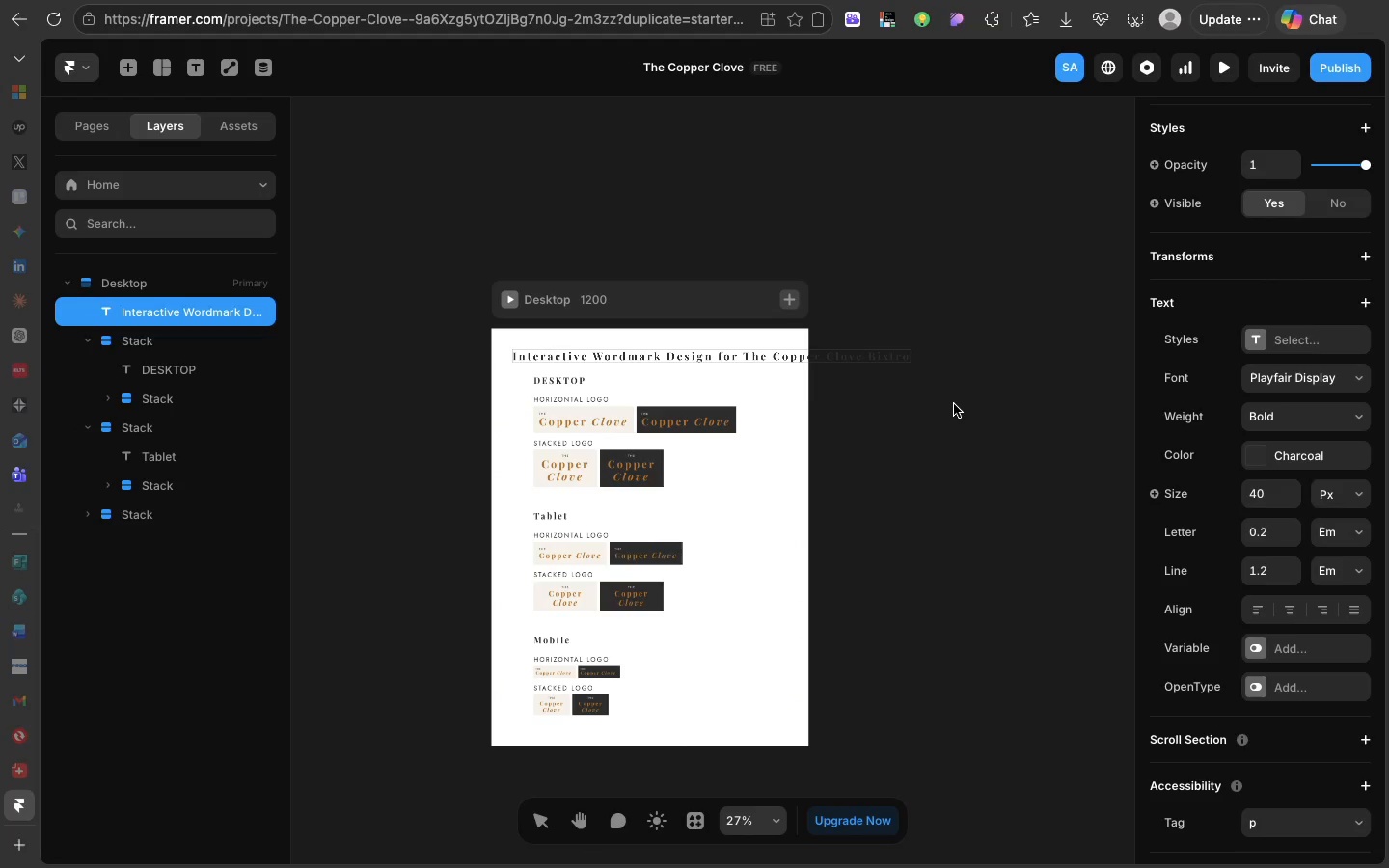 
left_click([954, 404])
 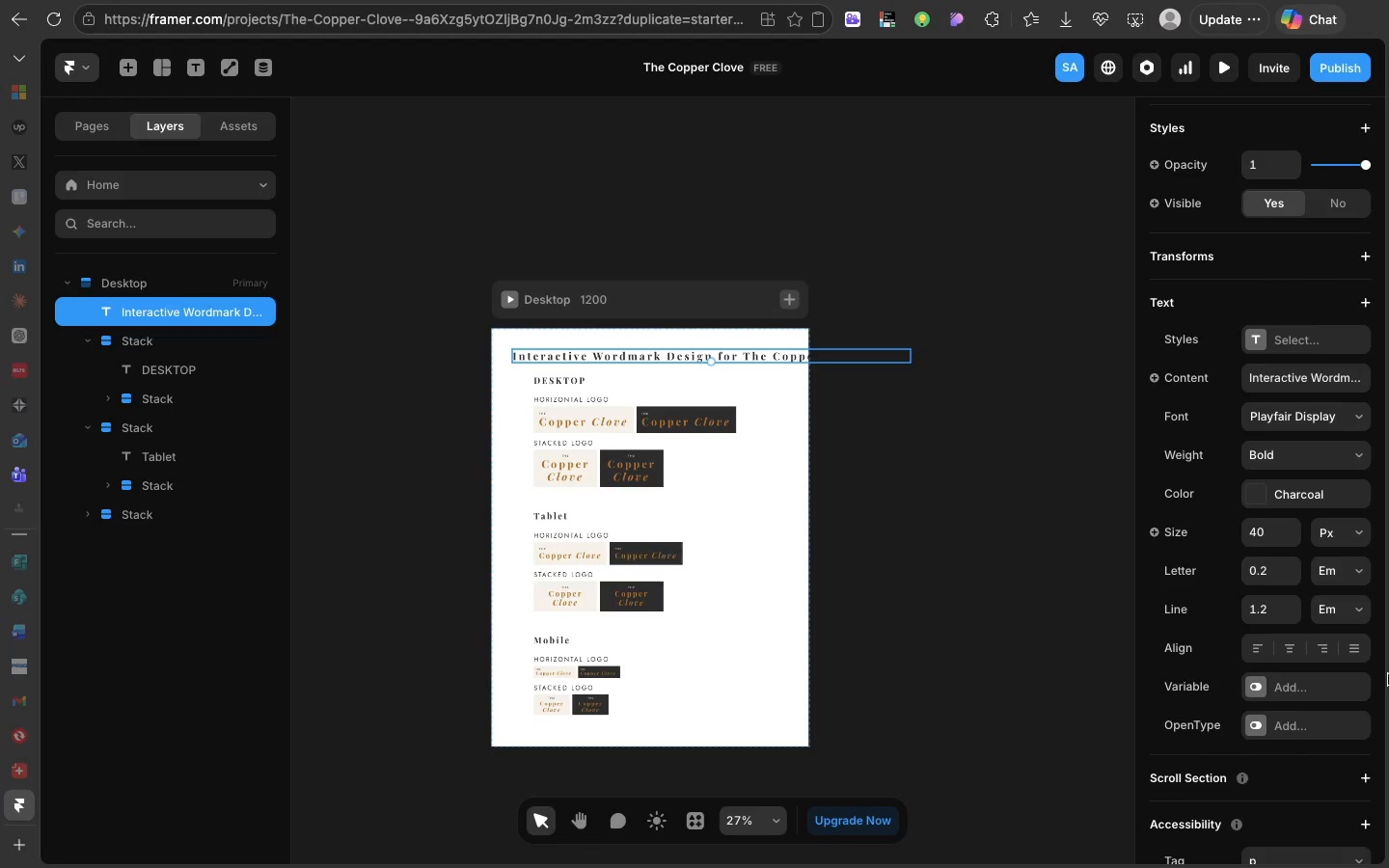 
scroll: coordinate [1388, 674], scroll_direction: down, amount: 11.0
 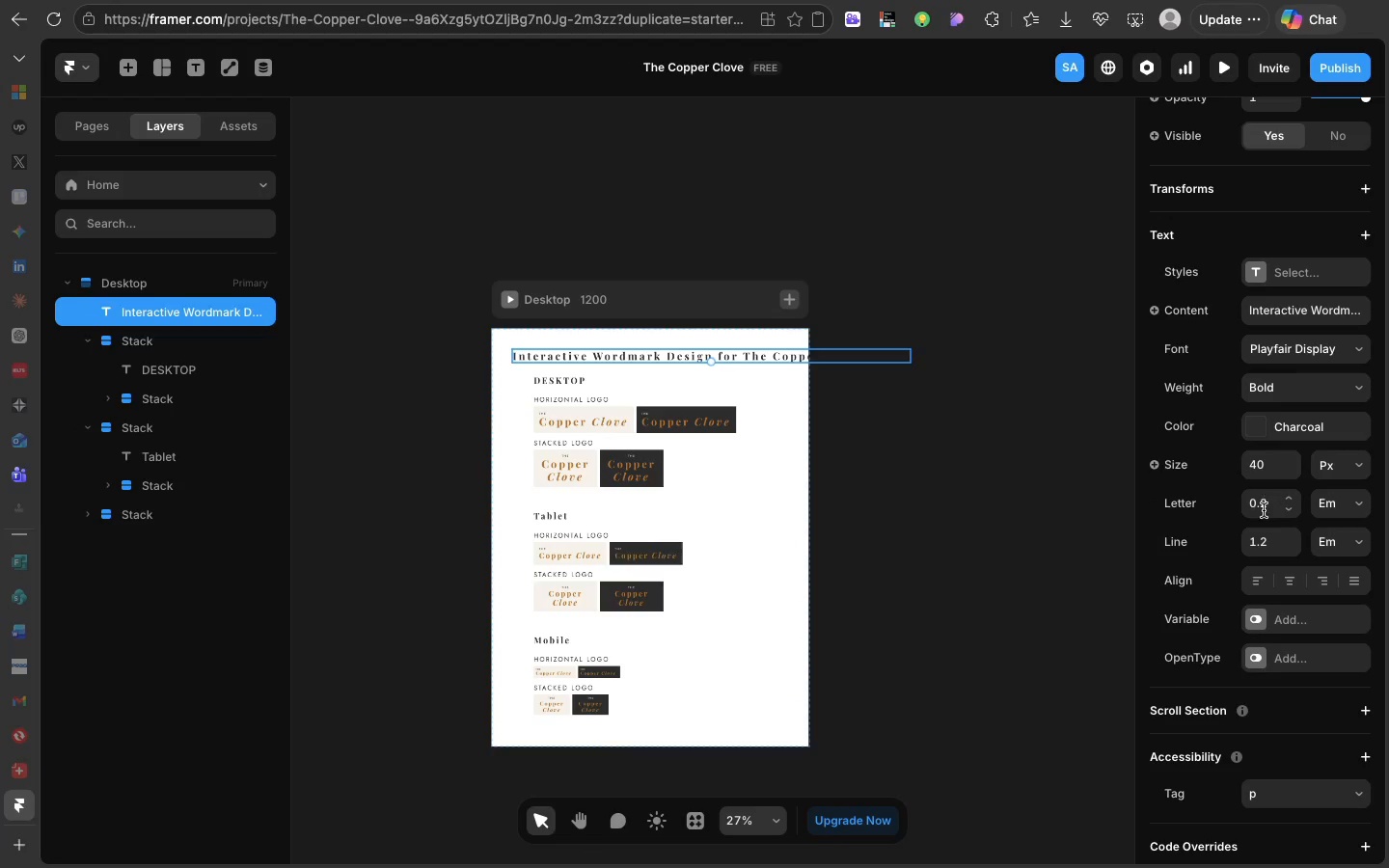 
left_click([1264, 510])
 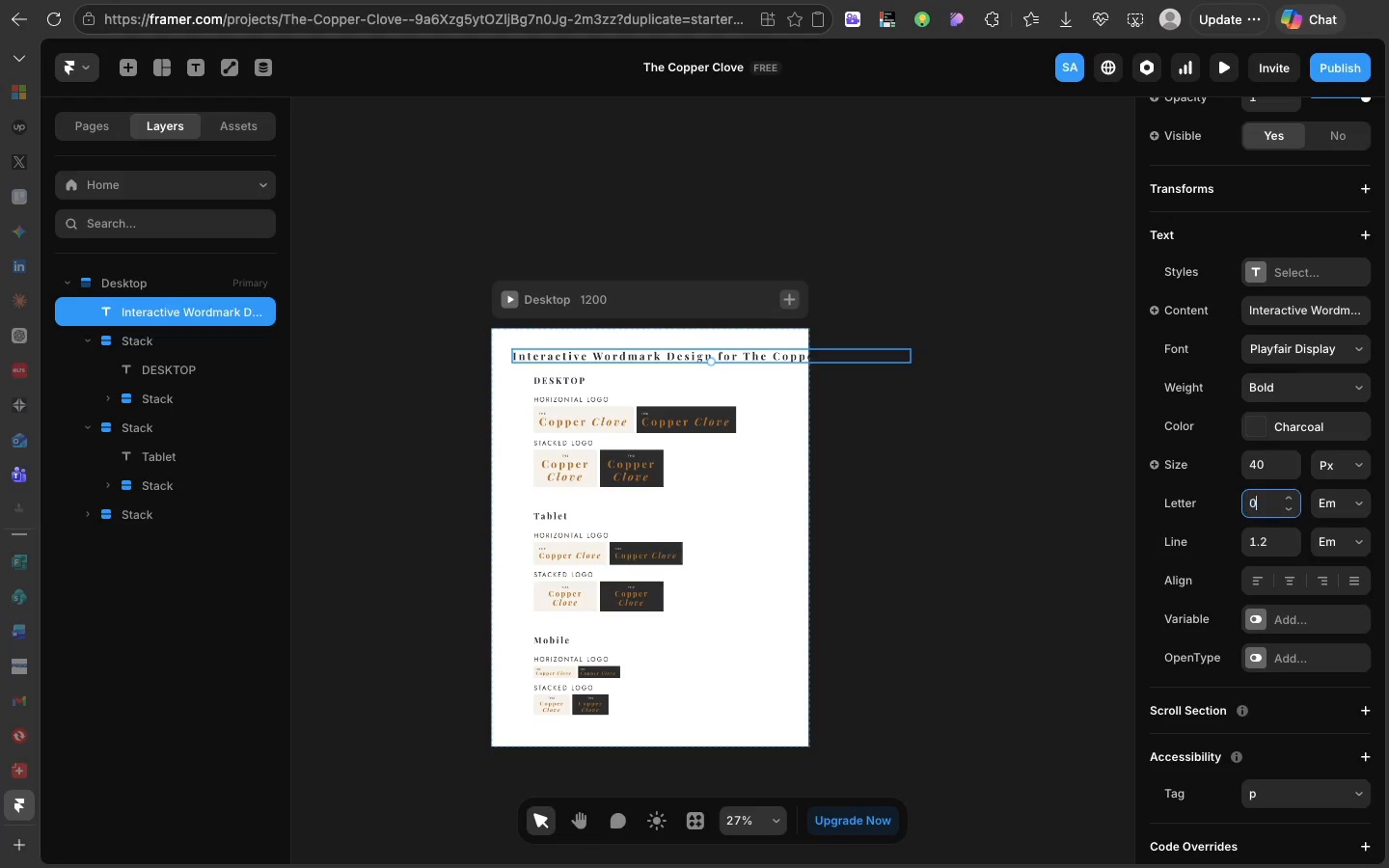 
key(0)
 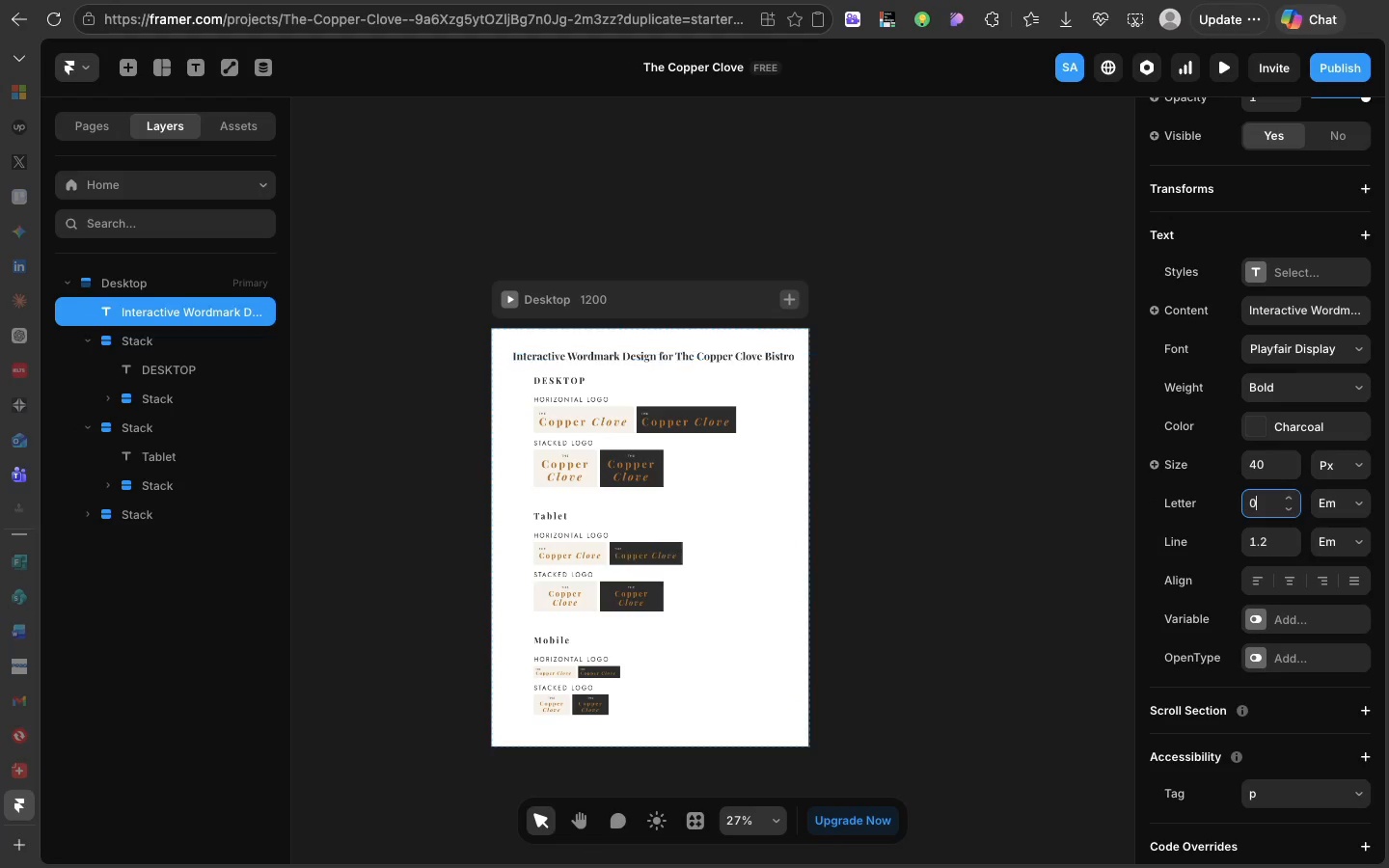 
key(Enter)
 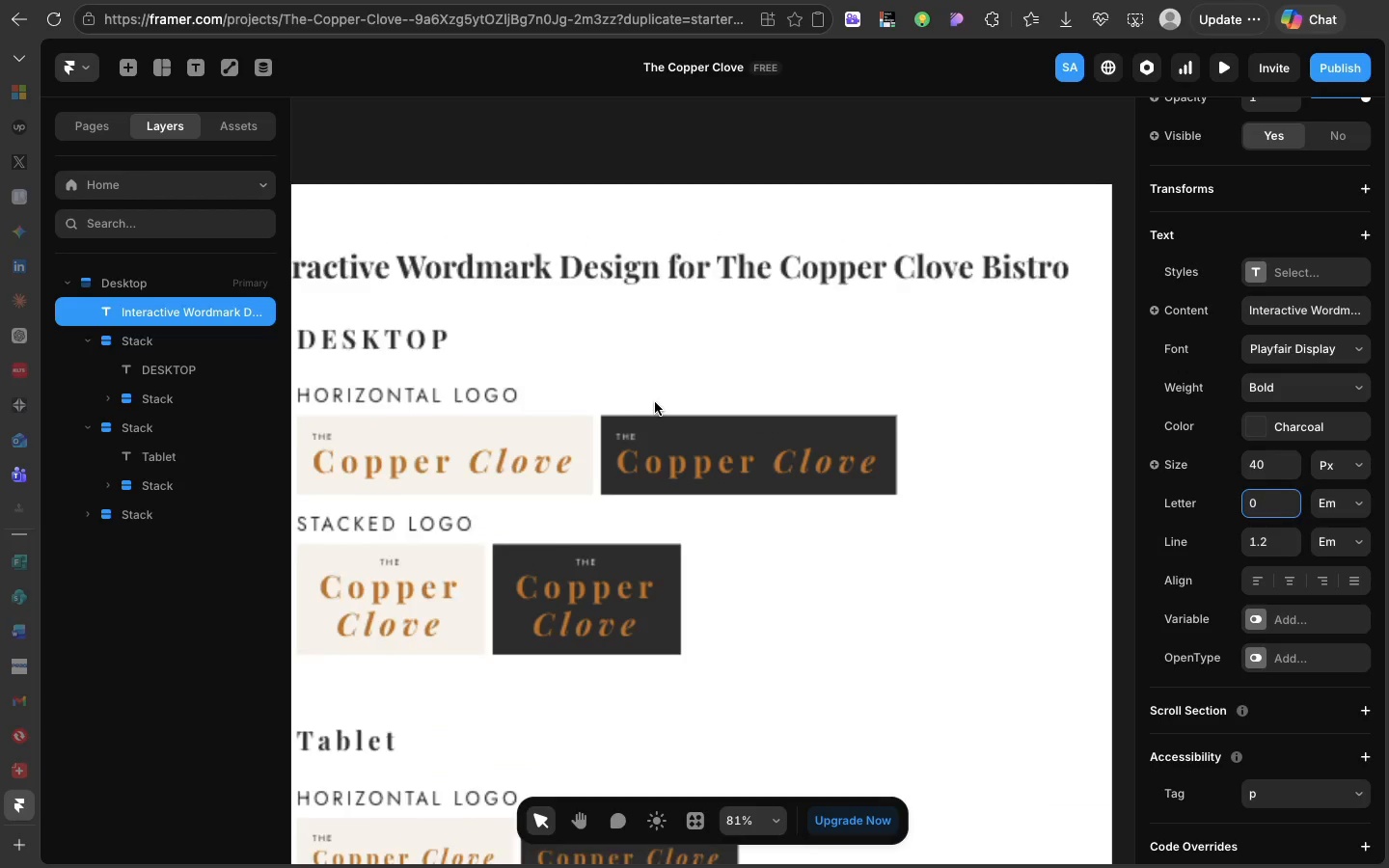 
scroll: coordinate [658, 403], scroll_direction: up, amount: 25.0
 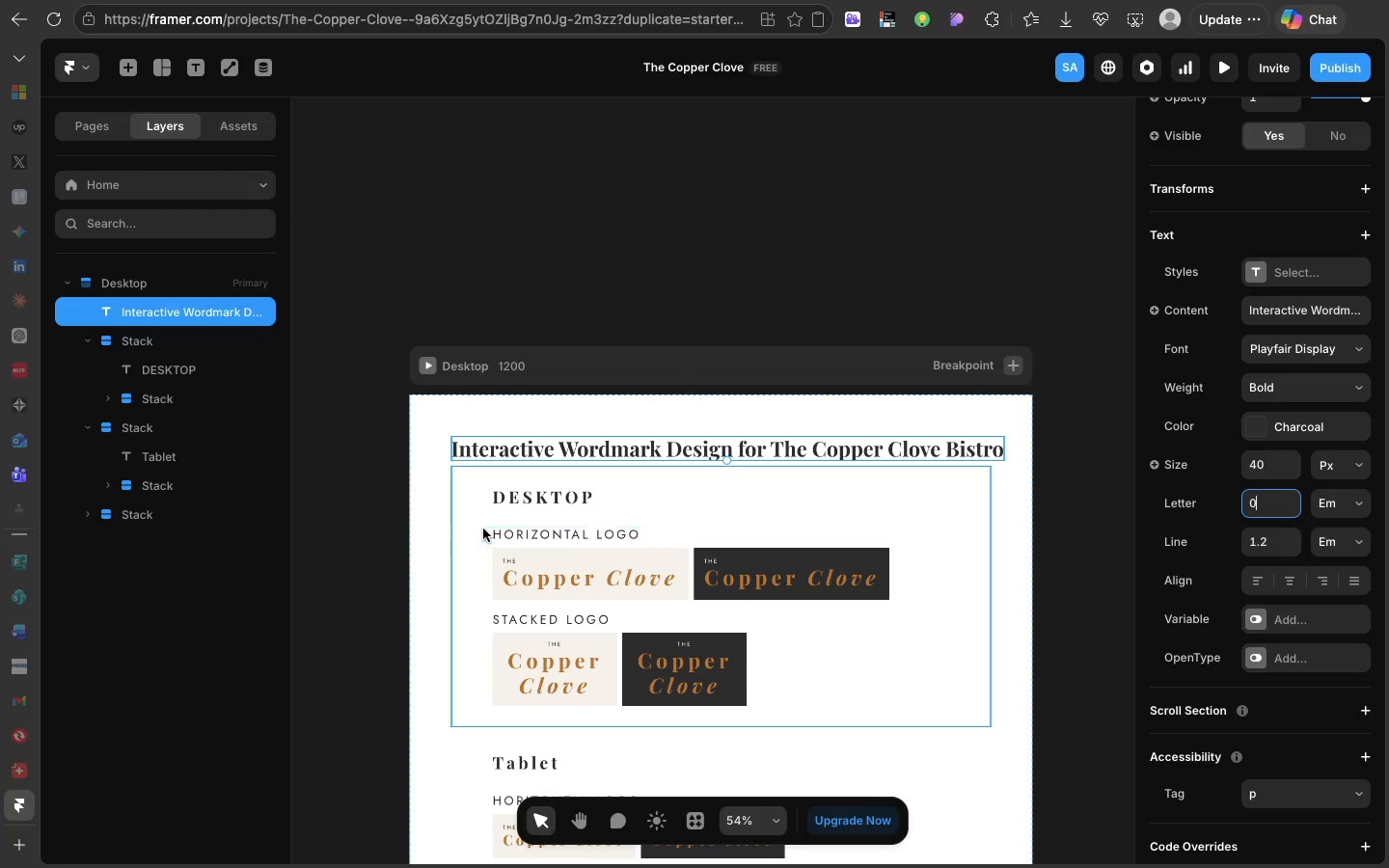 
left_click([483, 529])
 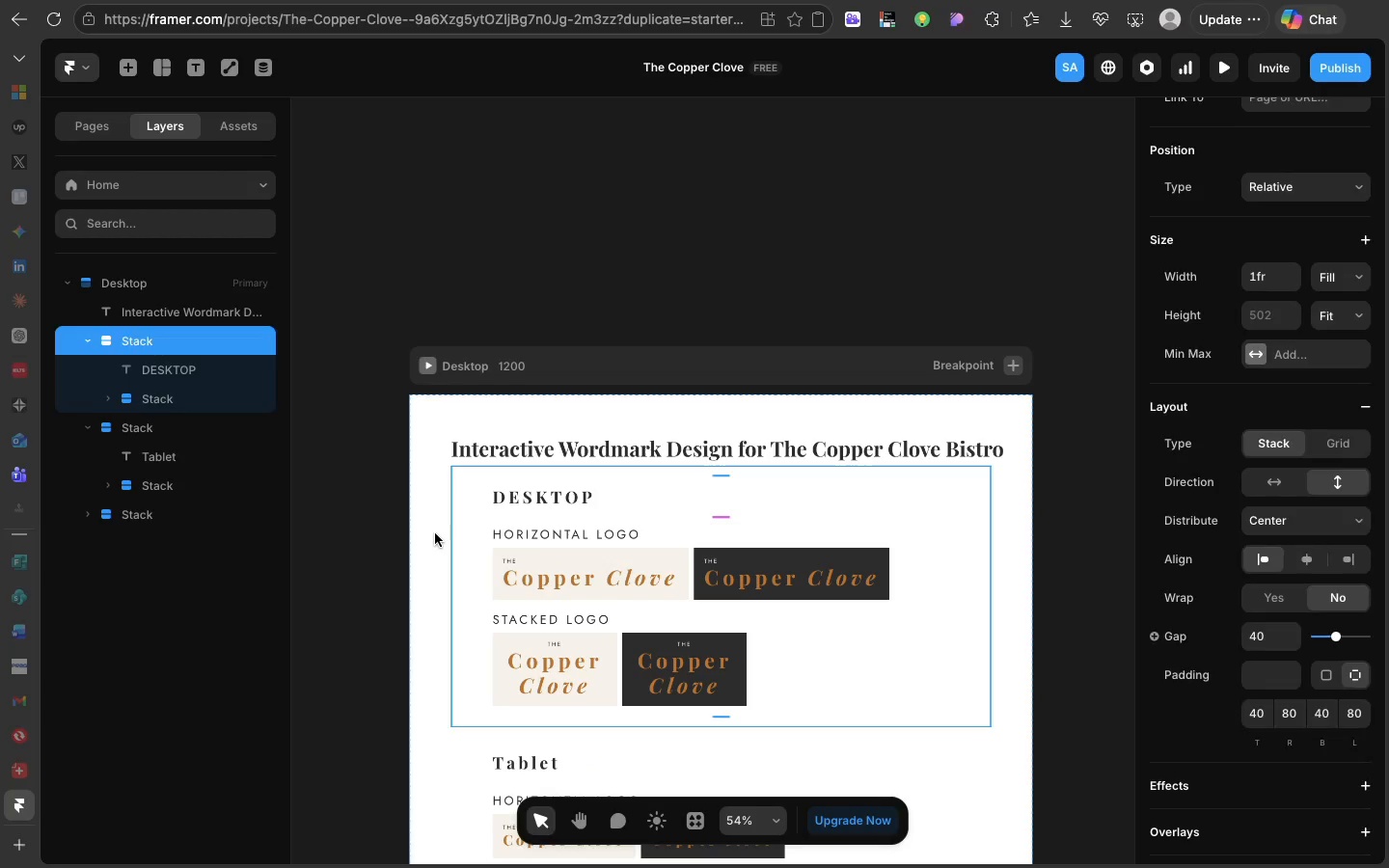 
left_click([435, 533])
 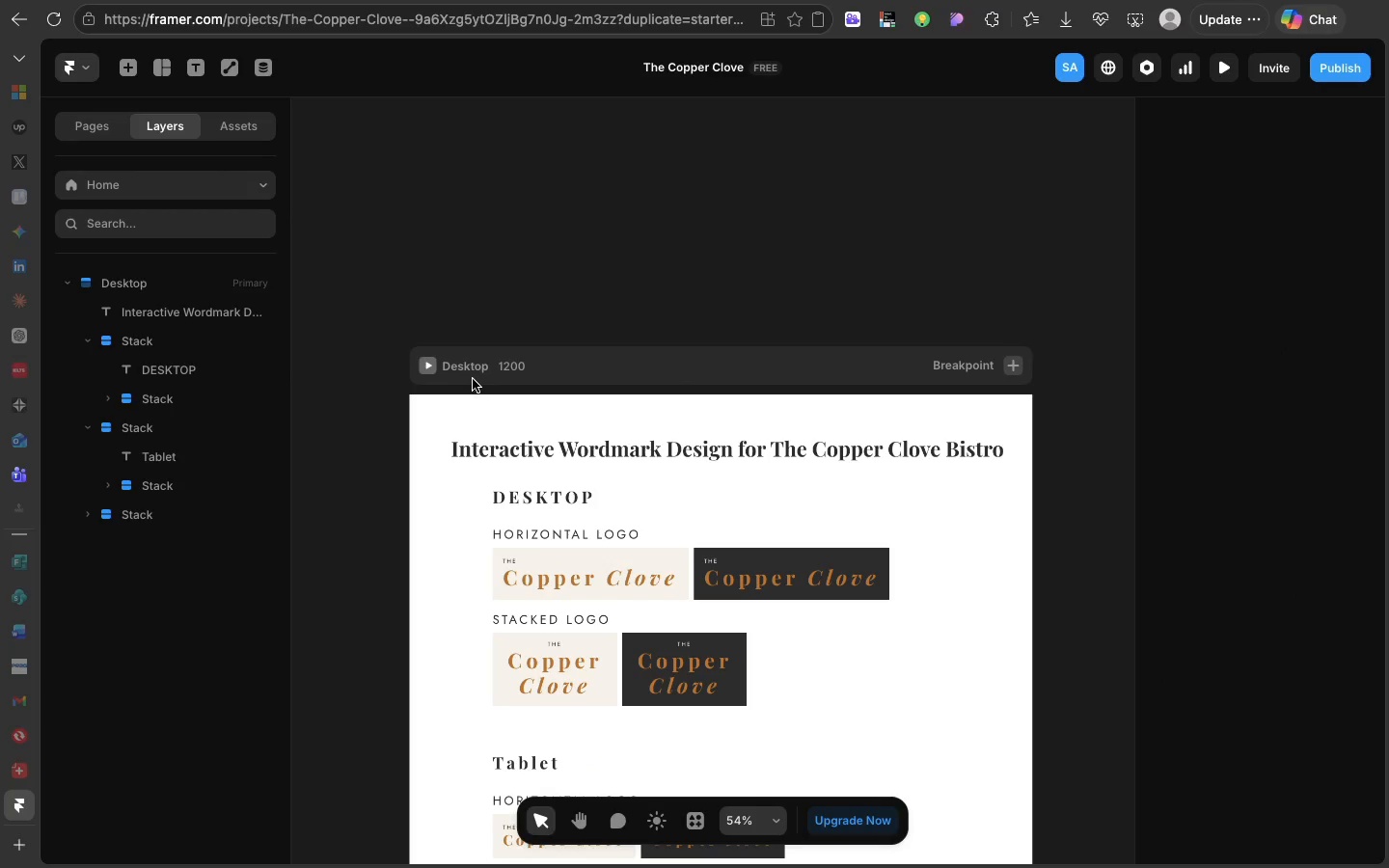 
left_click([472, 377])
 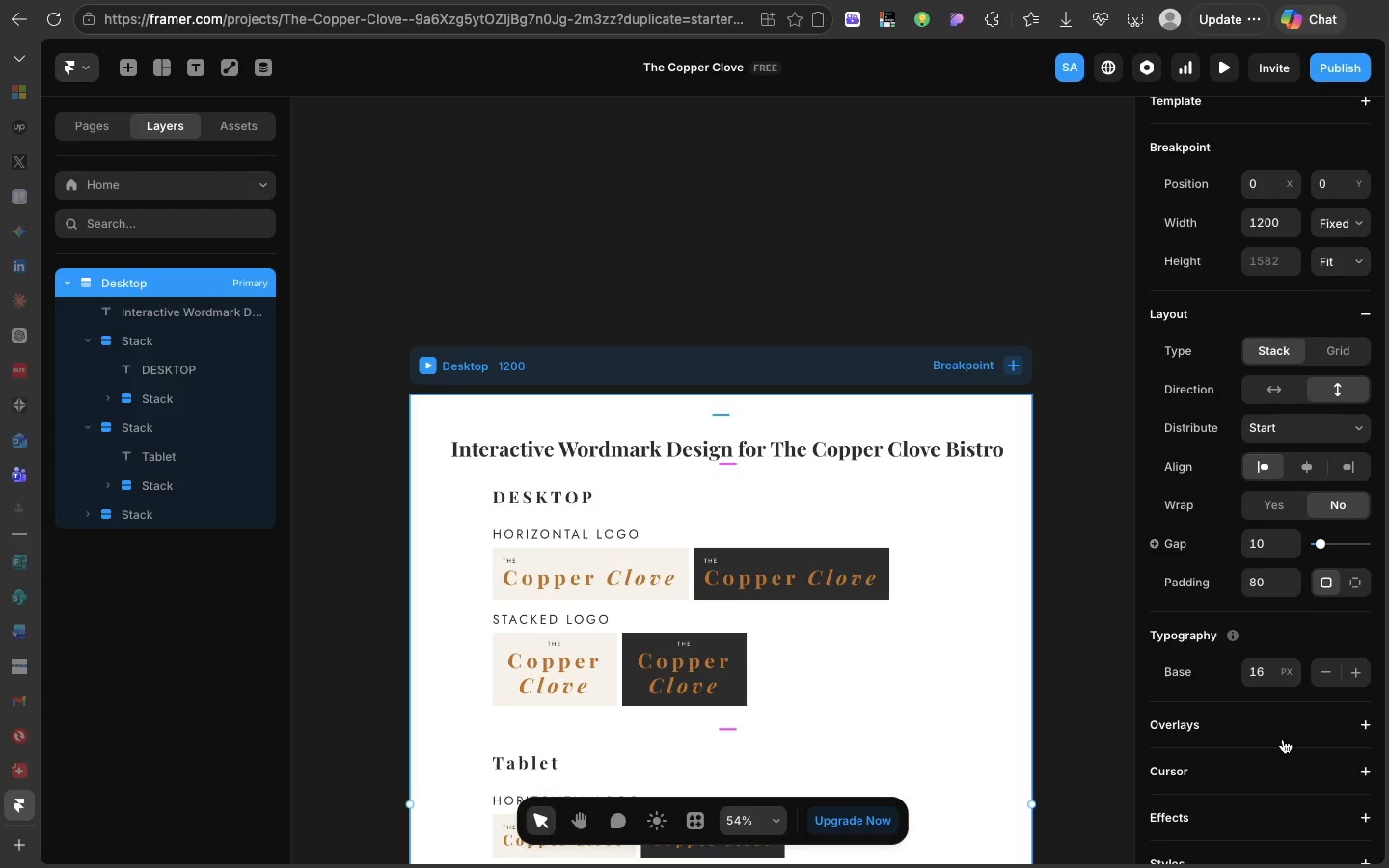 
scroll: coordinate [1286, 698], scroll_direction: down, amount: 14.0
 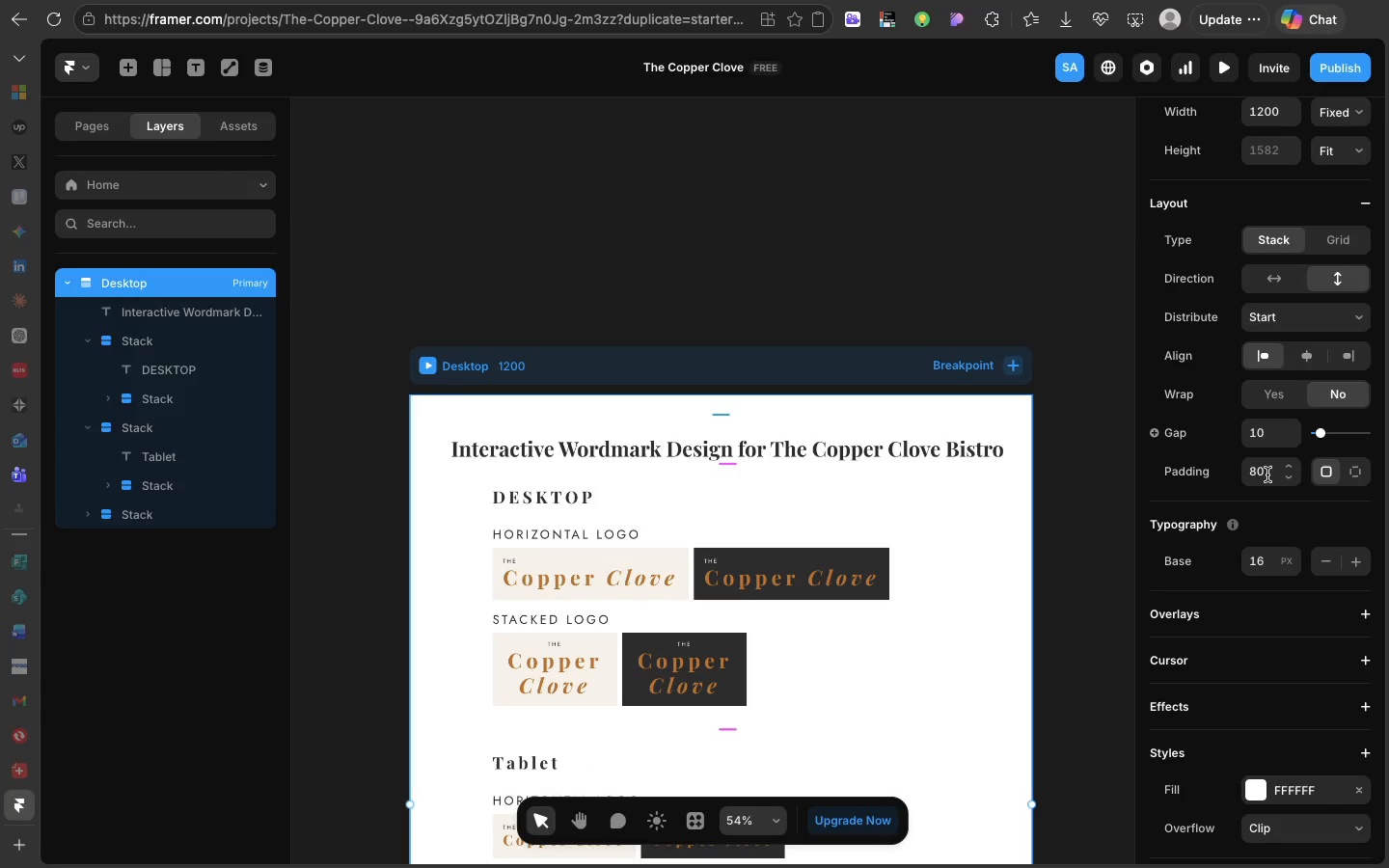 
left_click([1267, 475])
 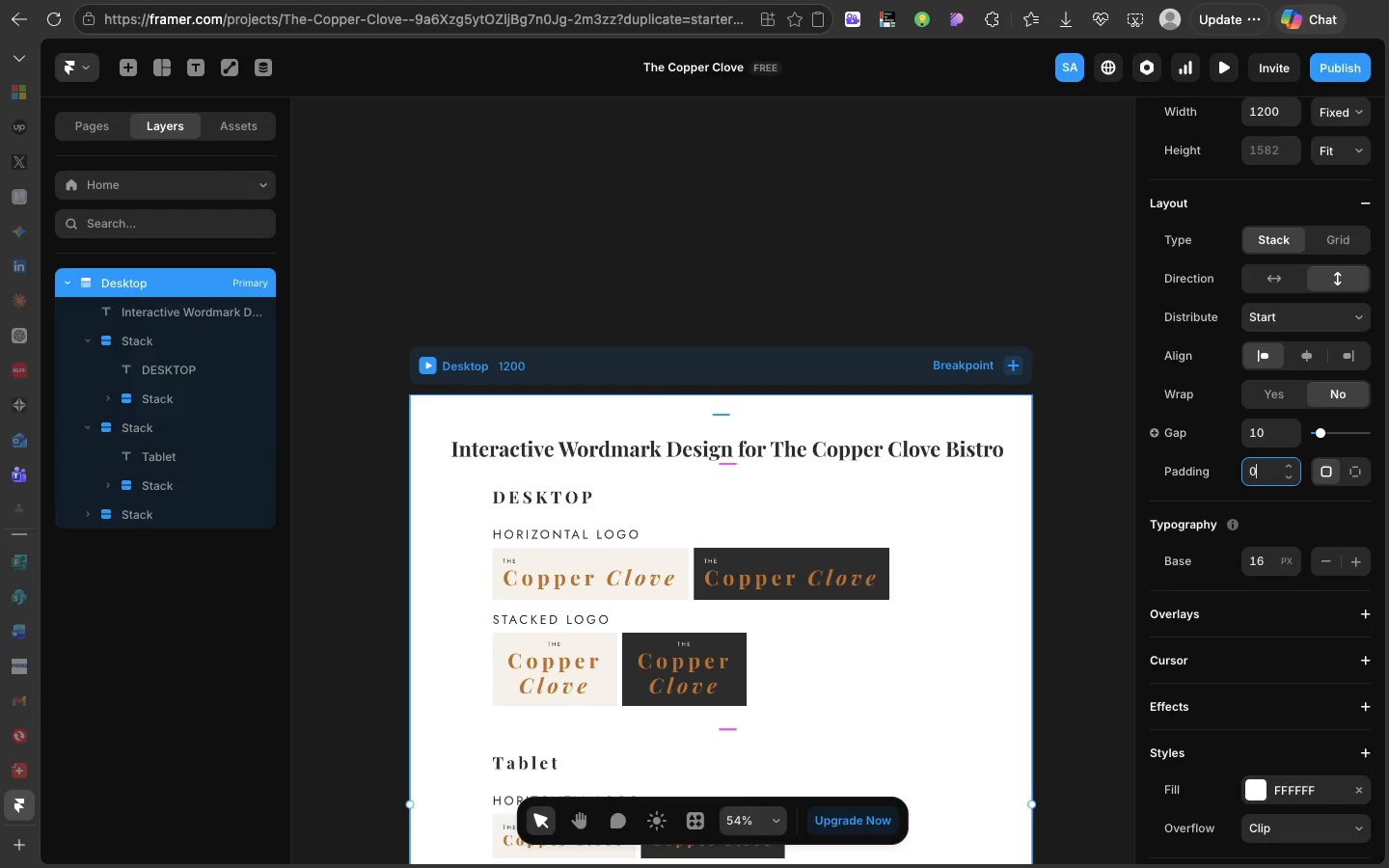 
key(0)
 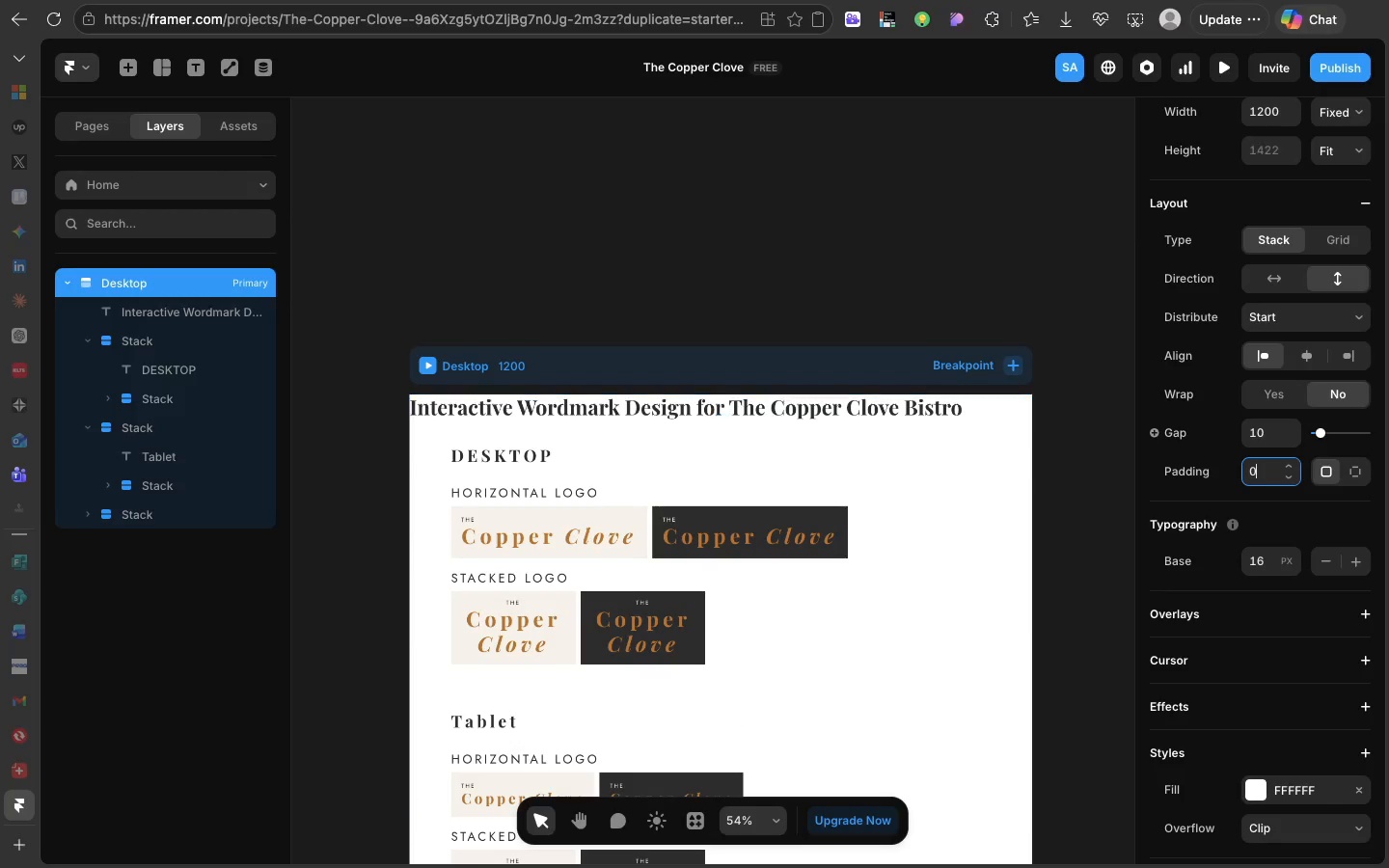 
key(Enter)
 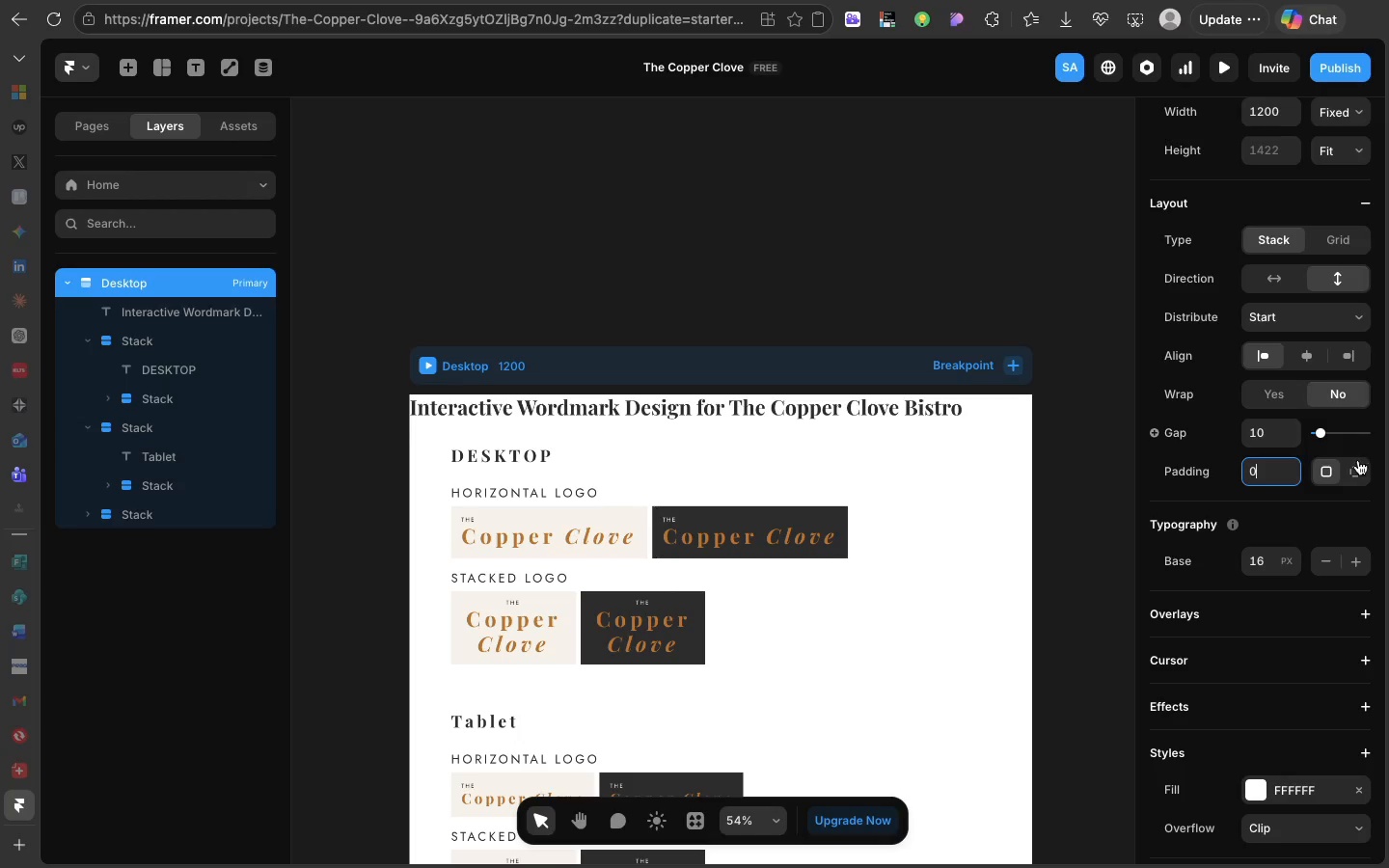 
left_click([1358, 460])
 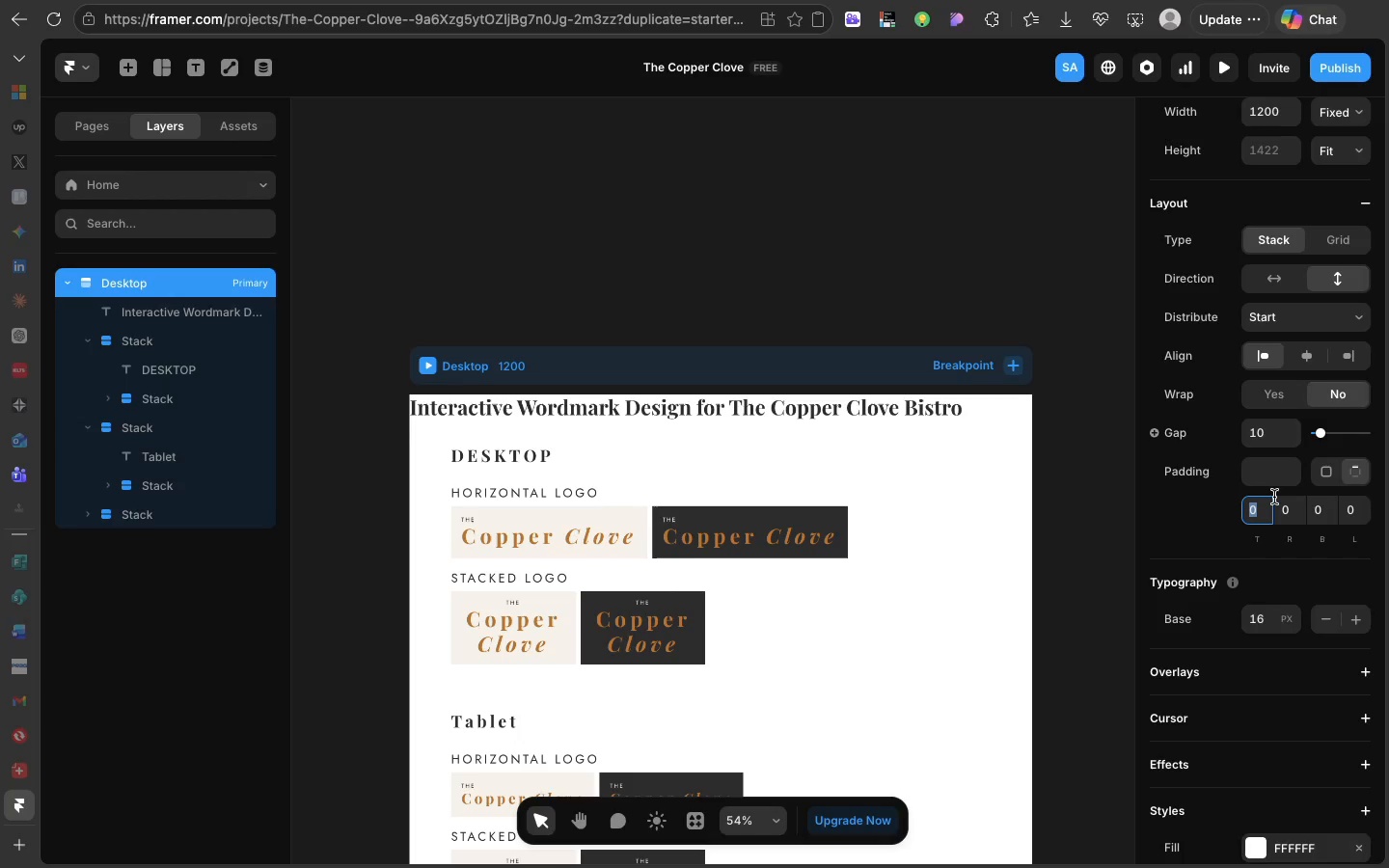 
type(150)
key(Backspace)
key(Backspace)
key(Backspace)
type(80)
 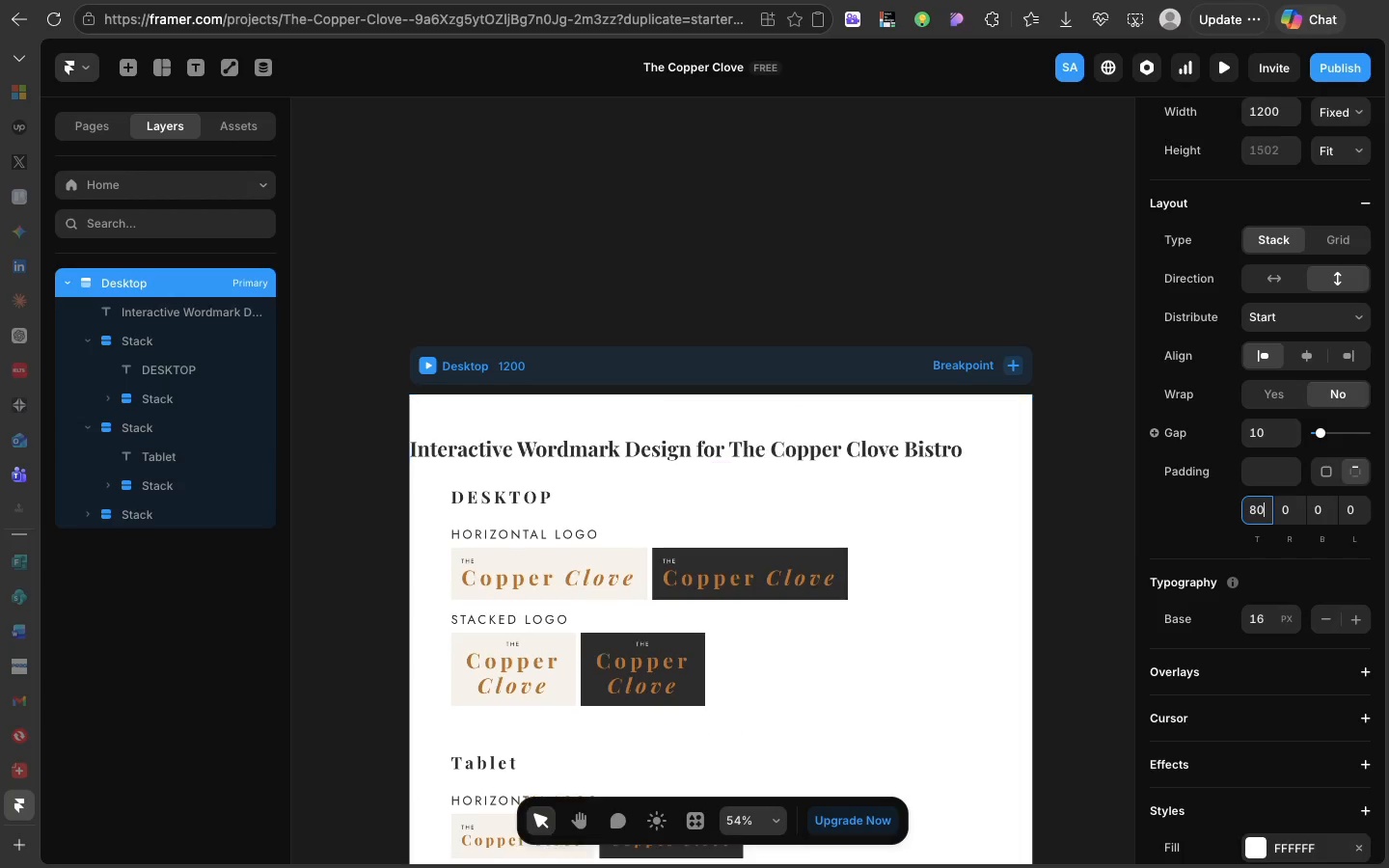 
hold_key(key=Enter, duration=0.46)
 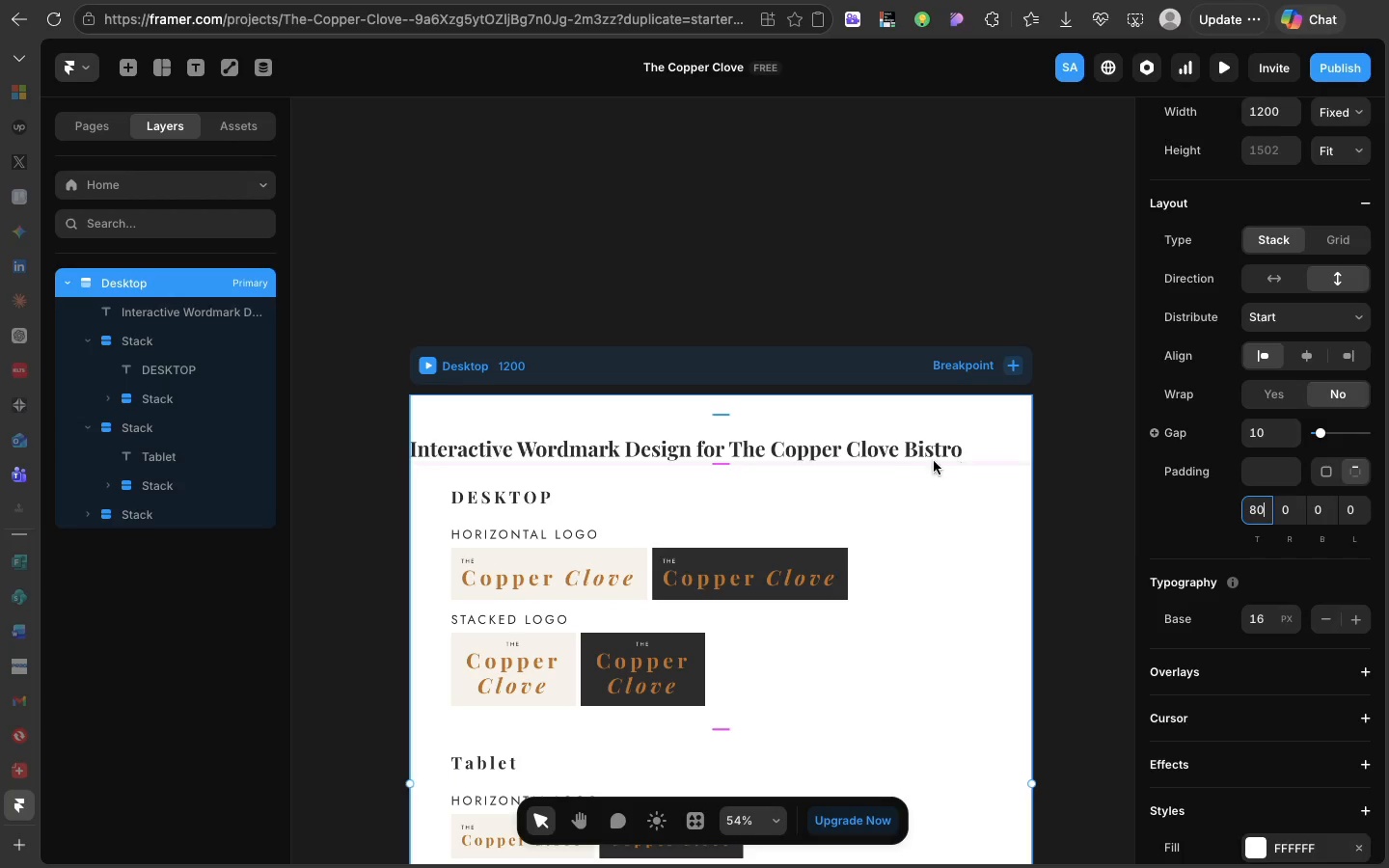 
left_click([907, 454])
 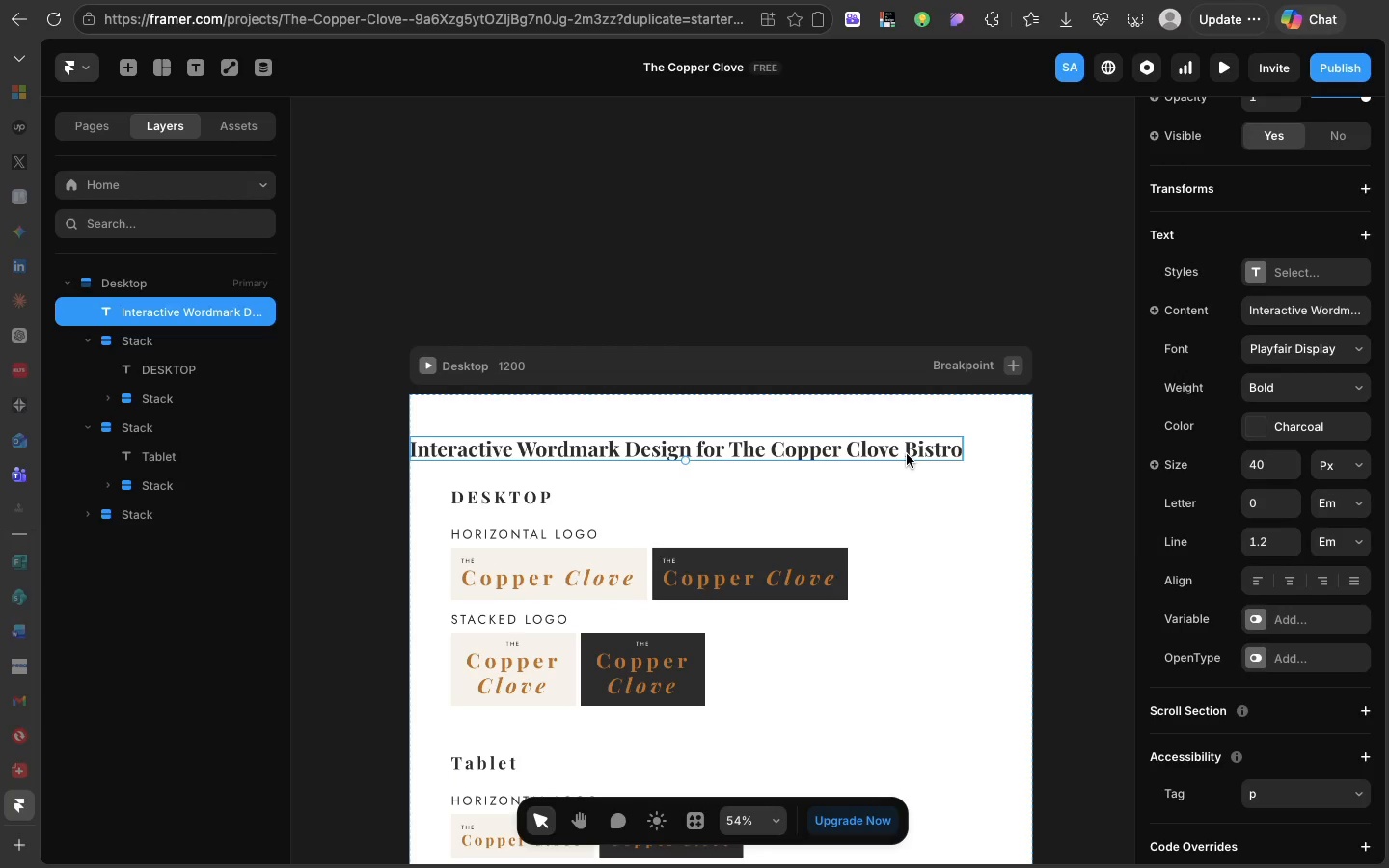 
right_click([907, 454])
 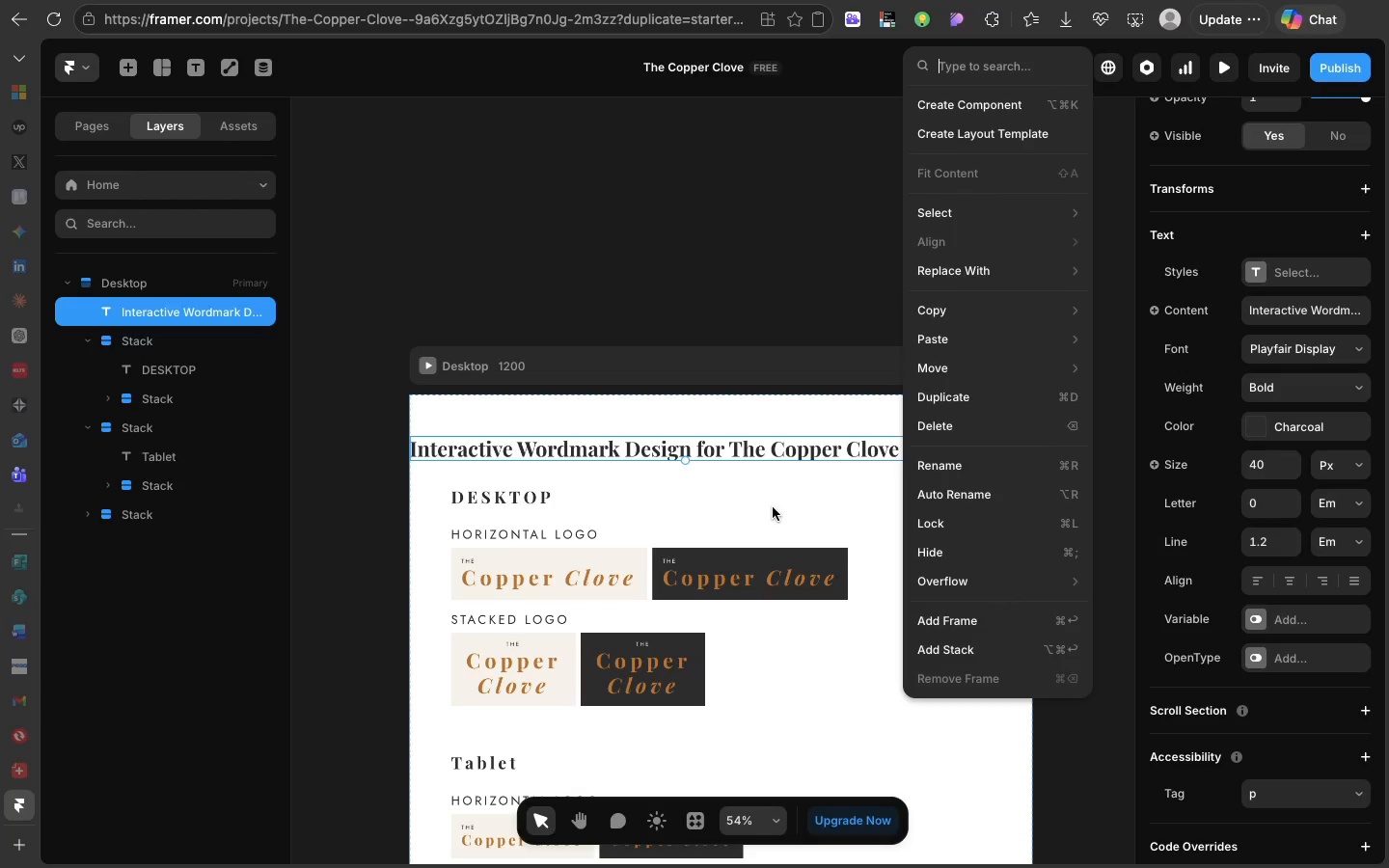 
left_click([771, 515])
 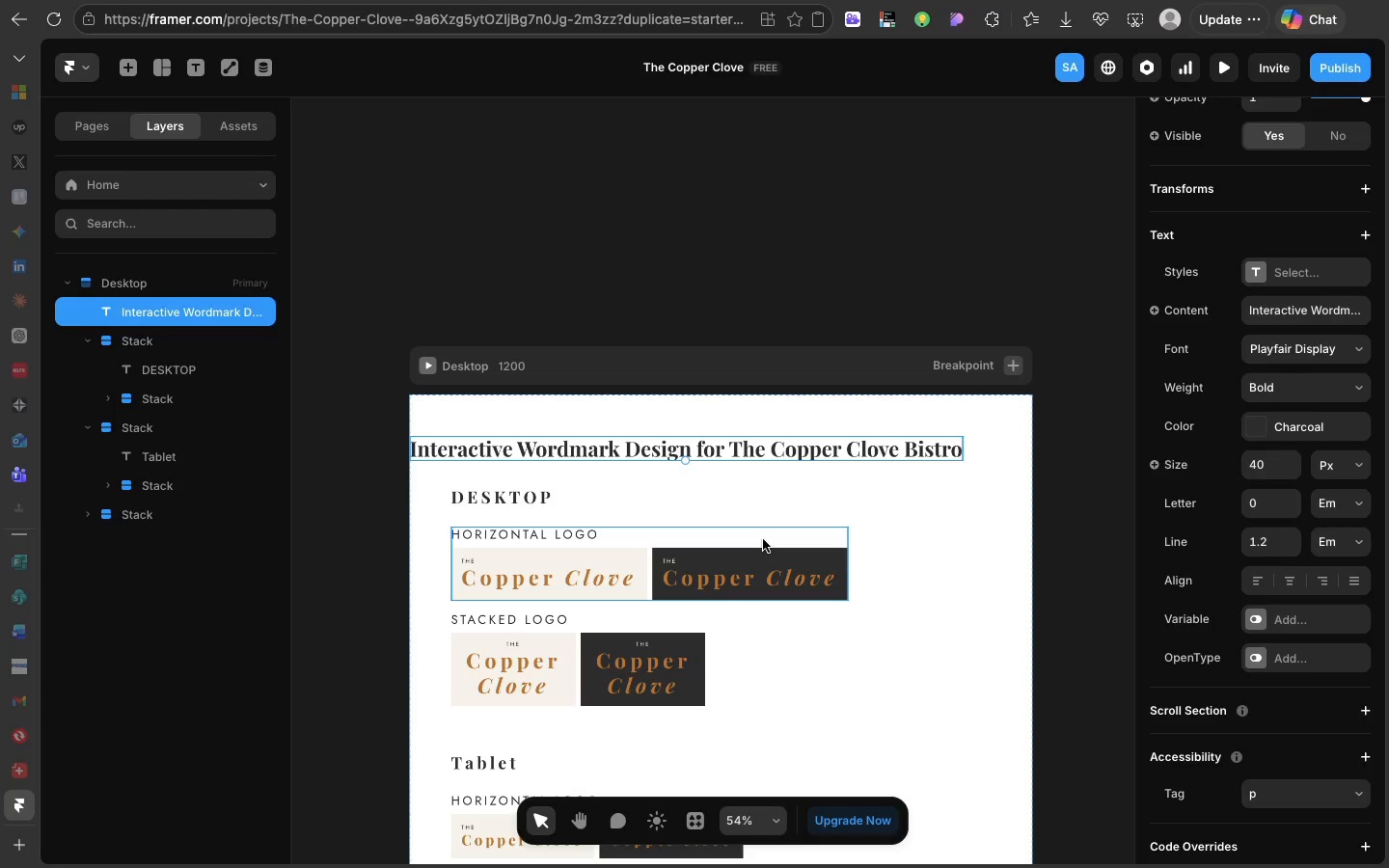 
left_click([763, 539])
 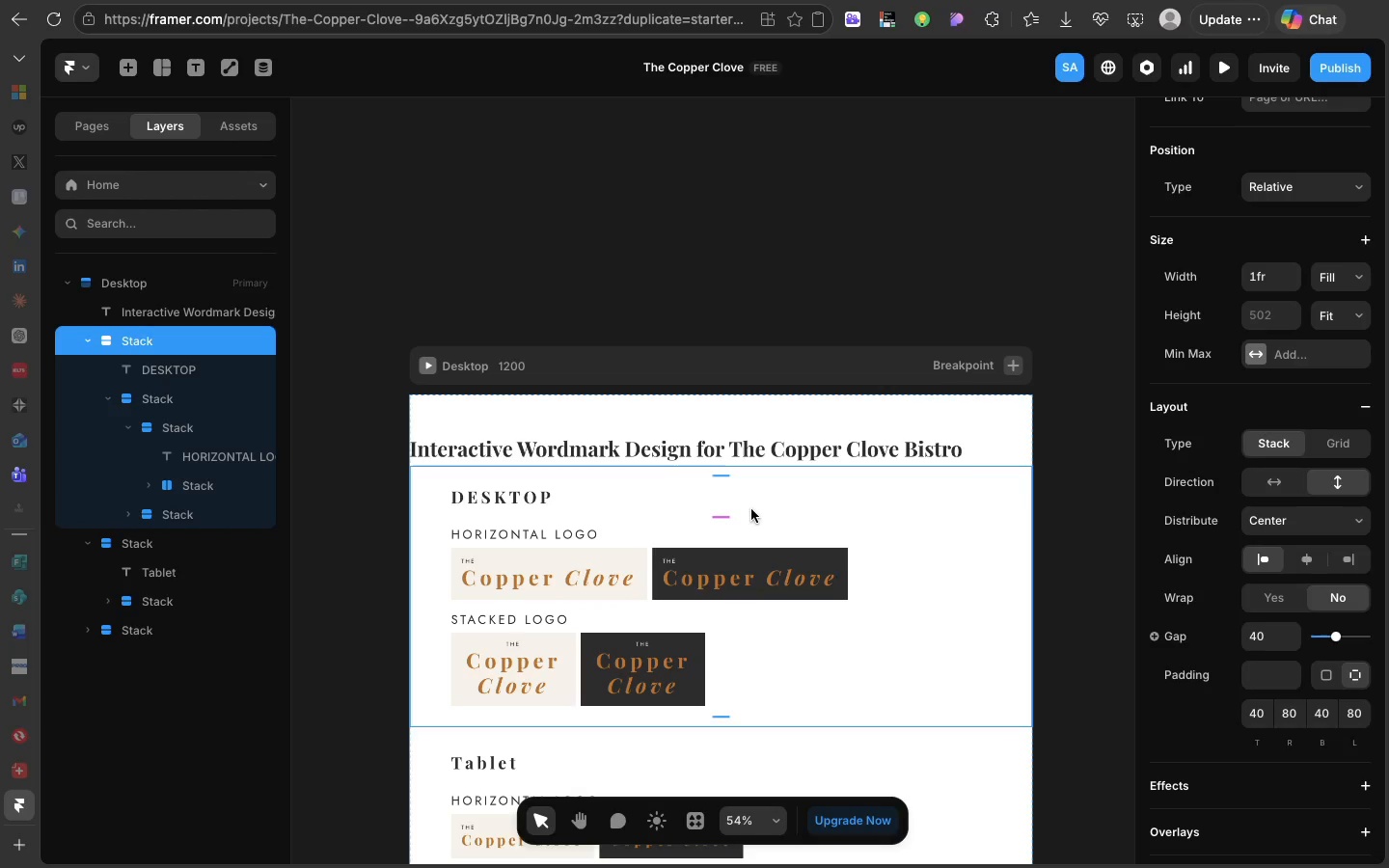 
left_click([751, 509])
 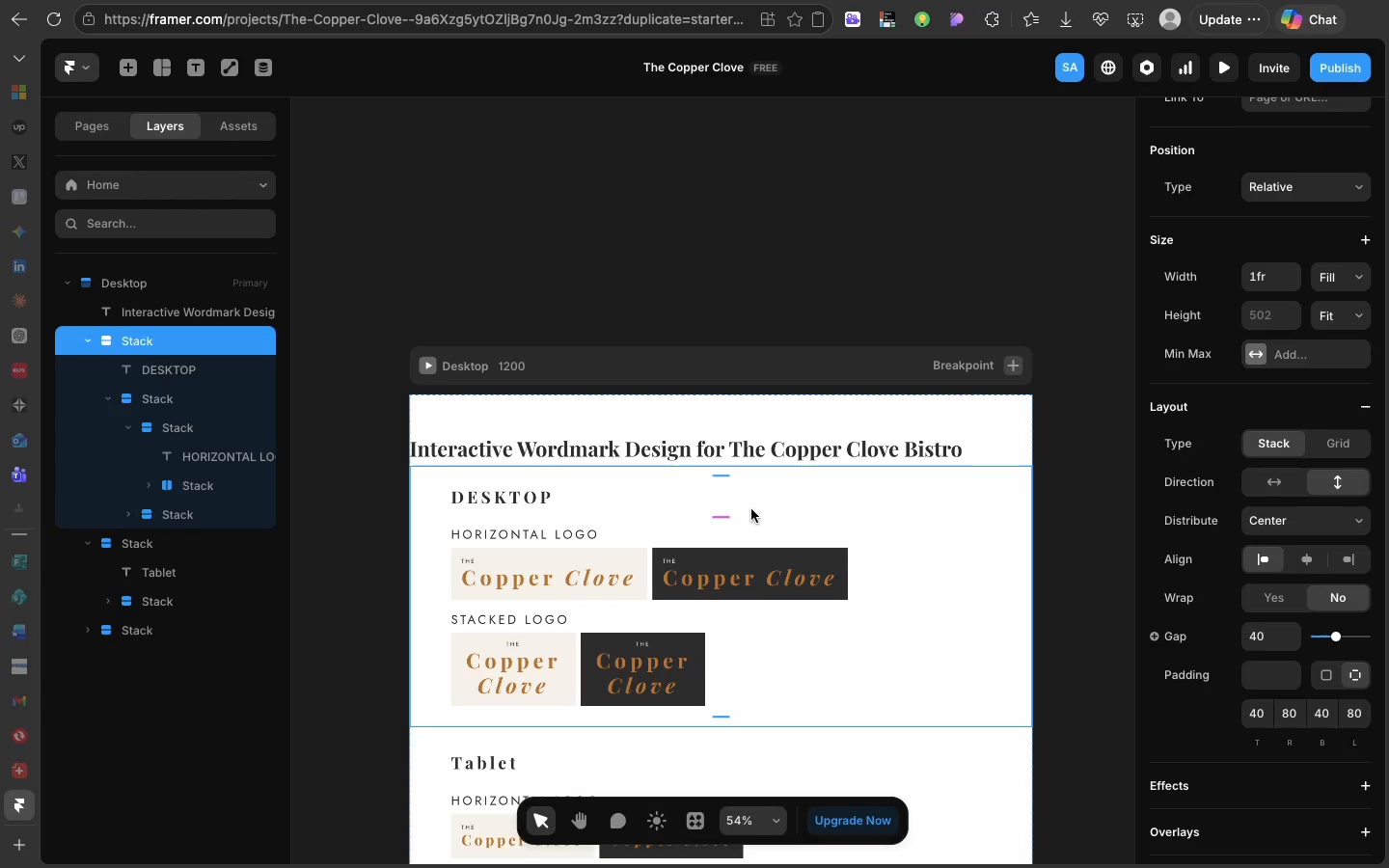 
key(Meta+D)
 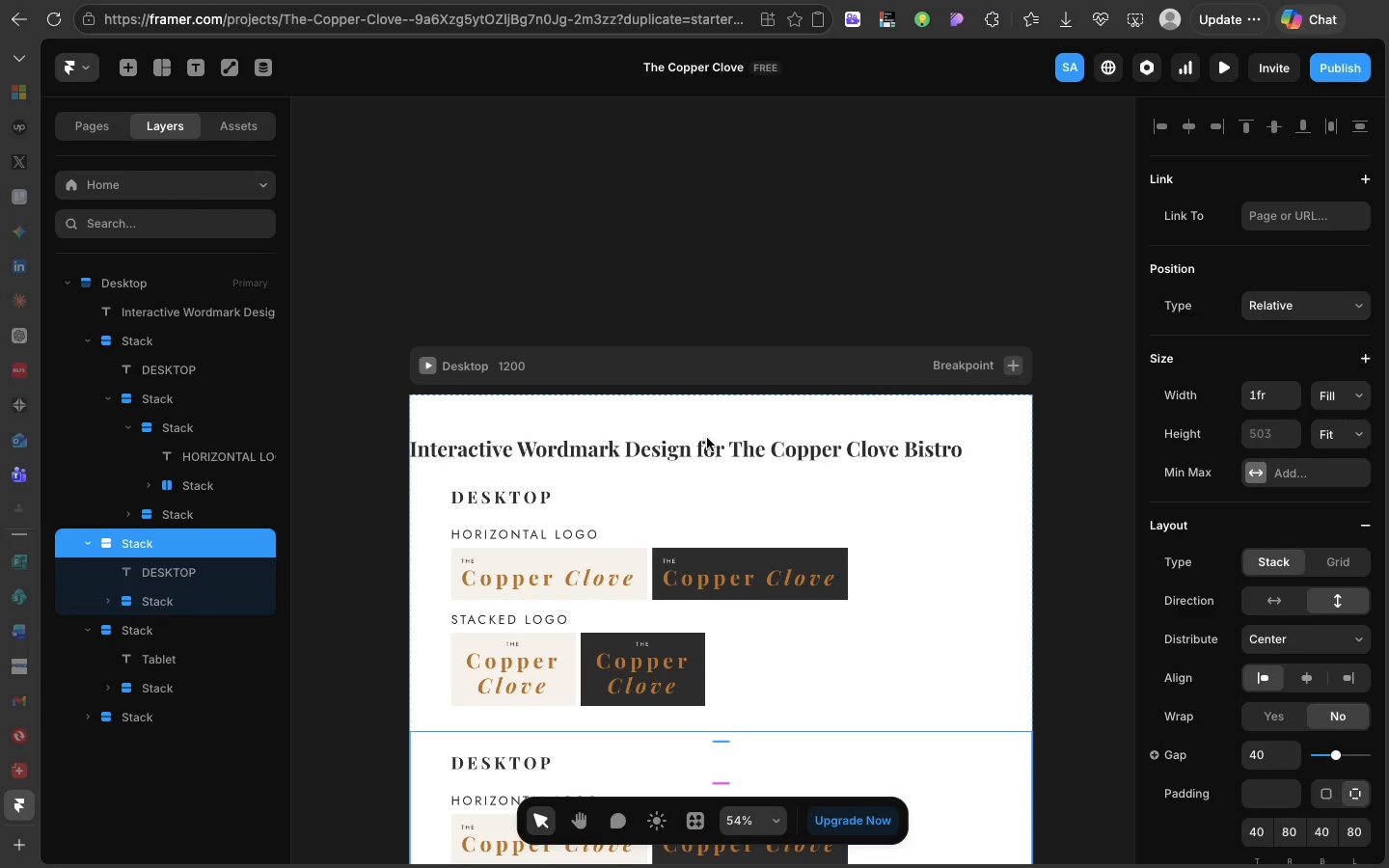 
left_click([708, 451])
 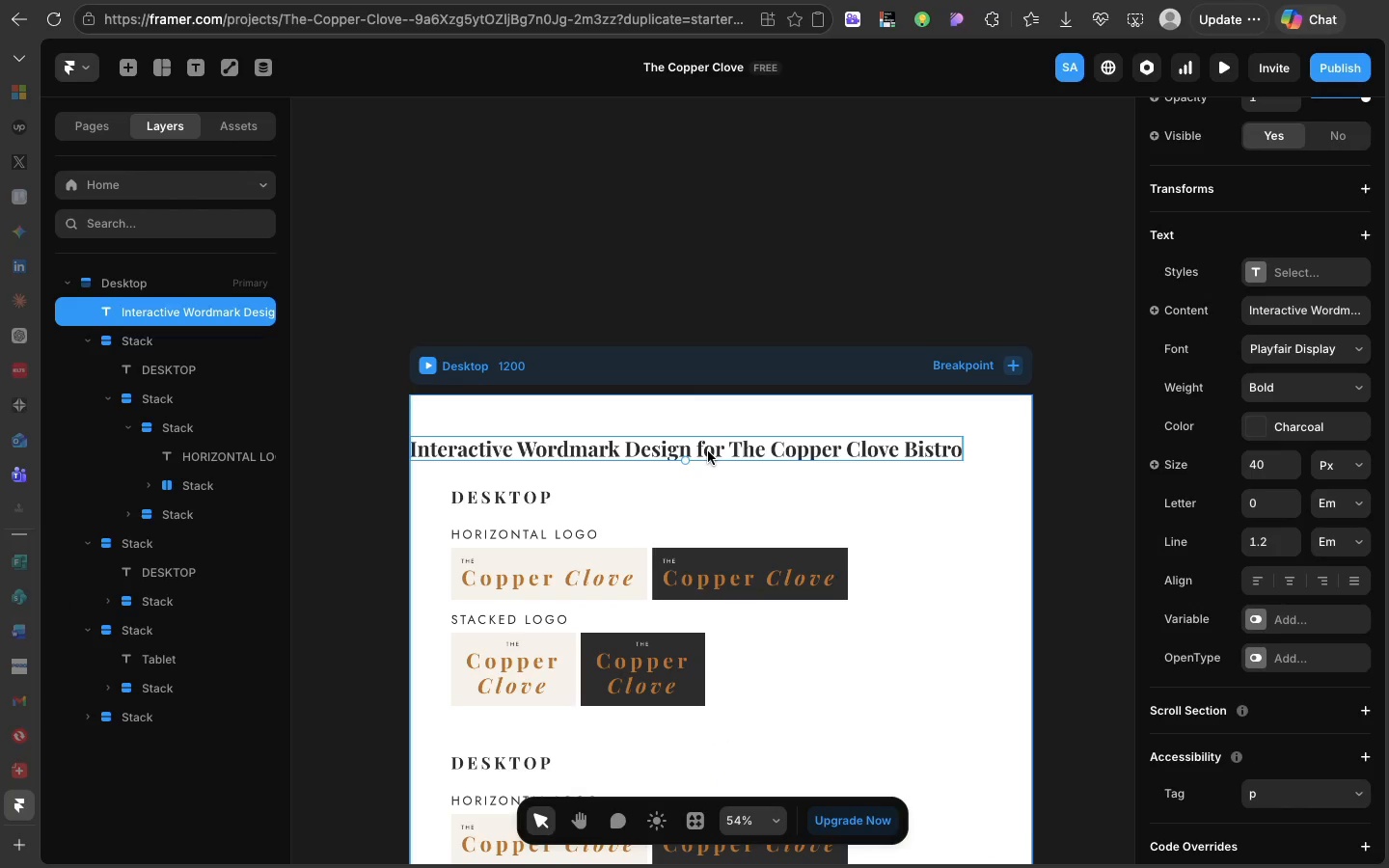 
key(Meta+CommandLeft)
 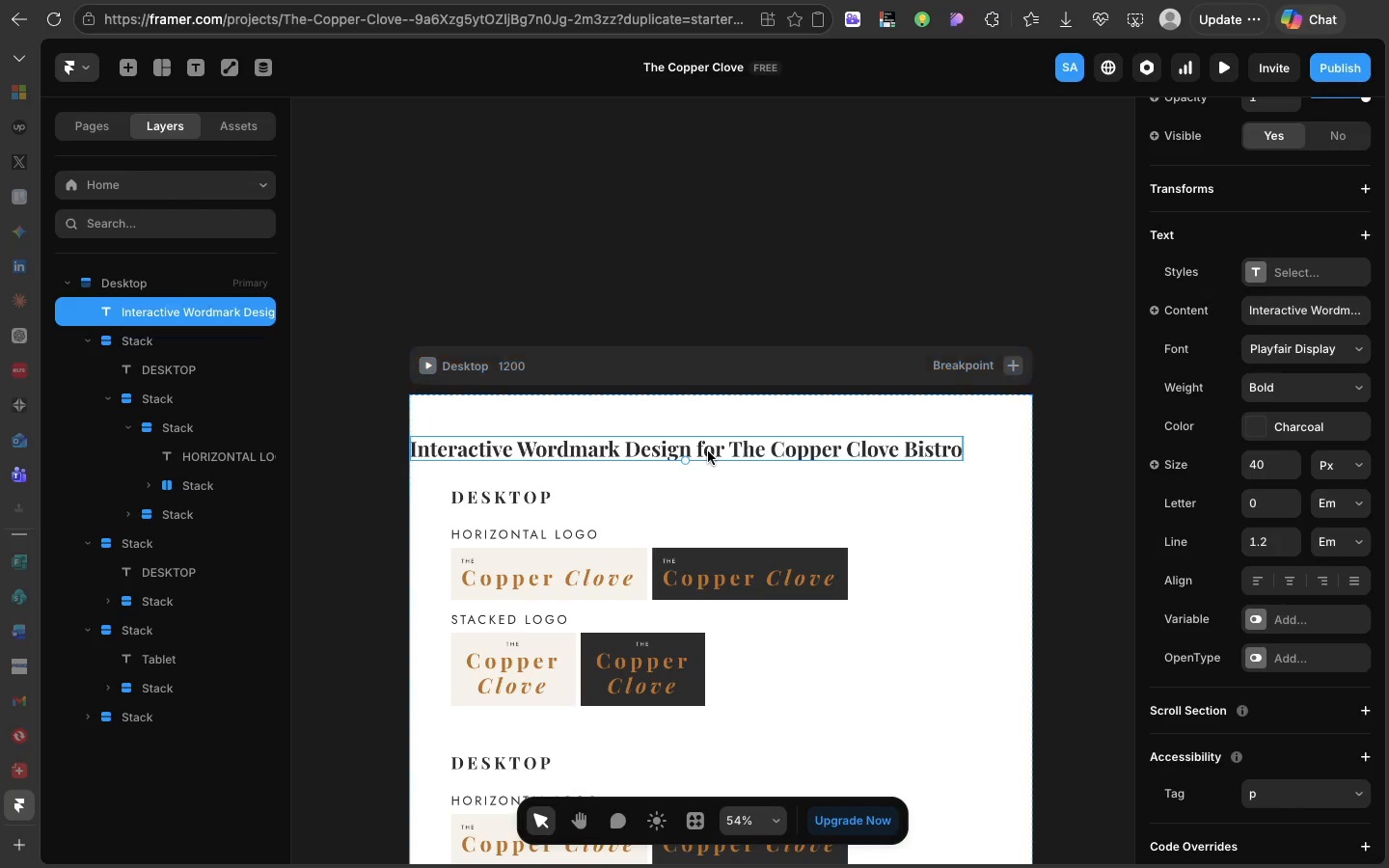 
key(Meta+C)
 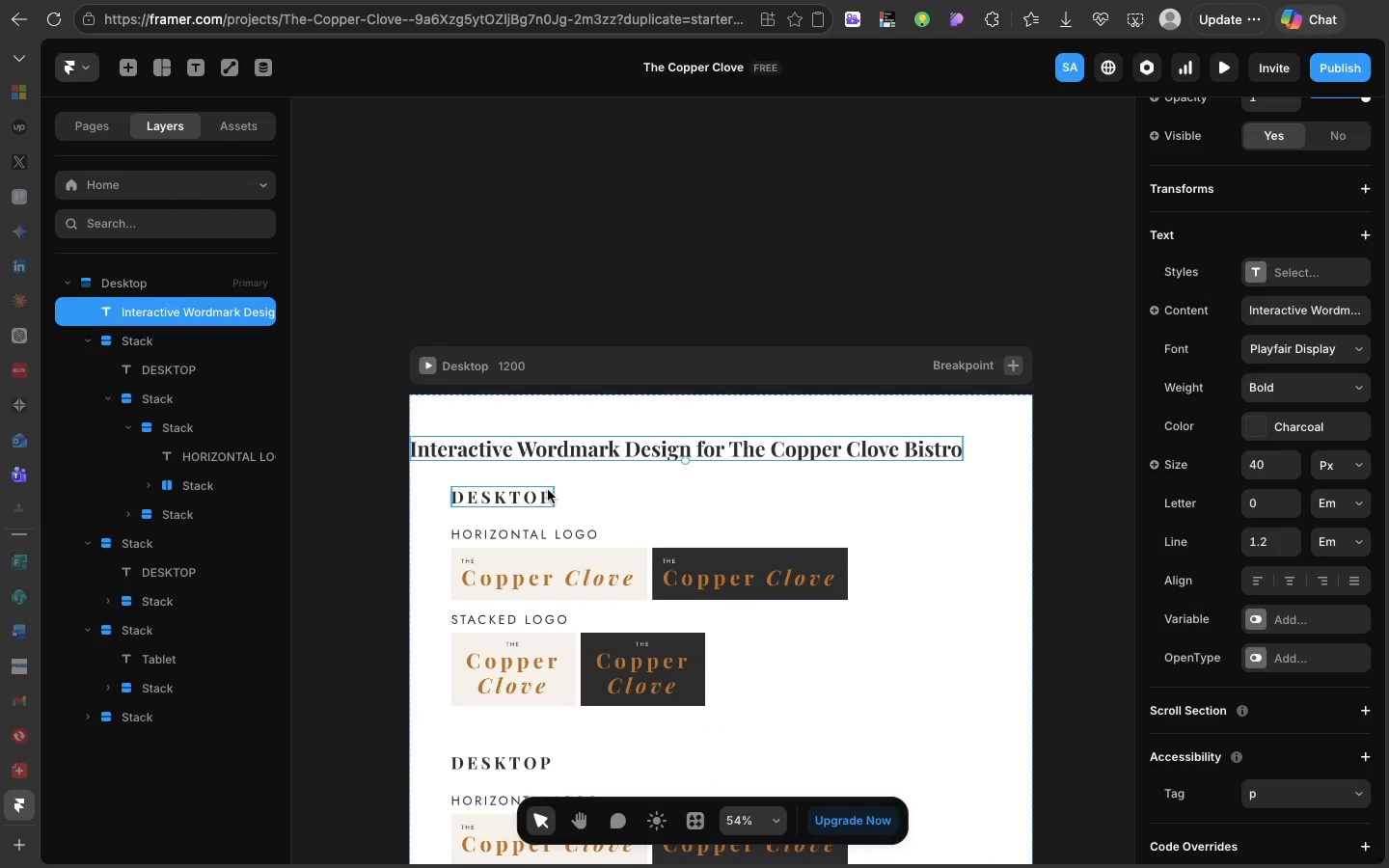 
left_click([548, 490])
 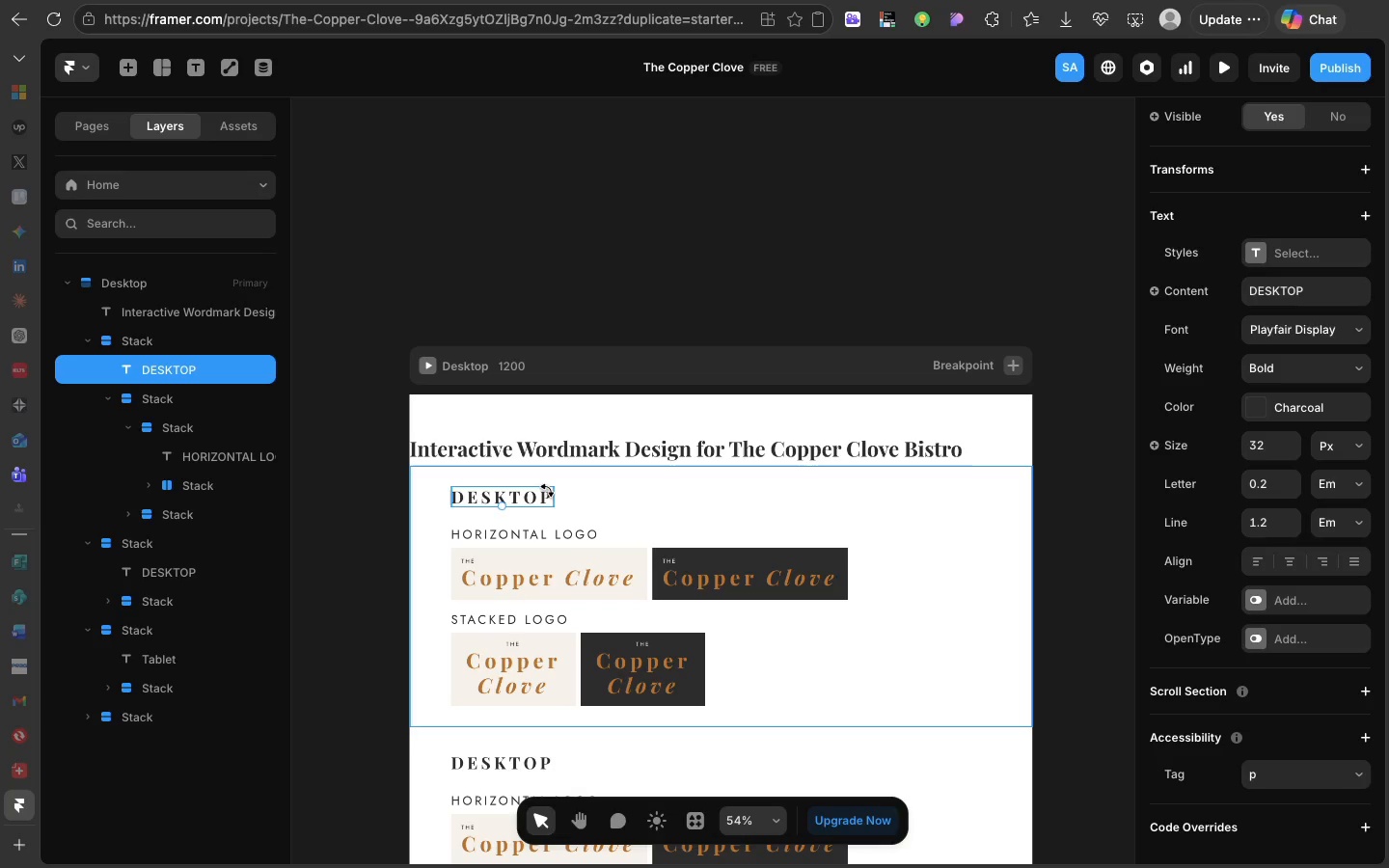 
key(Meta+Shift+V)
 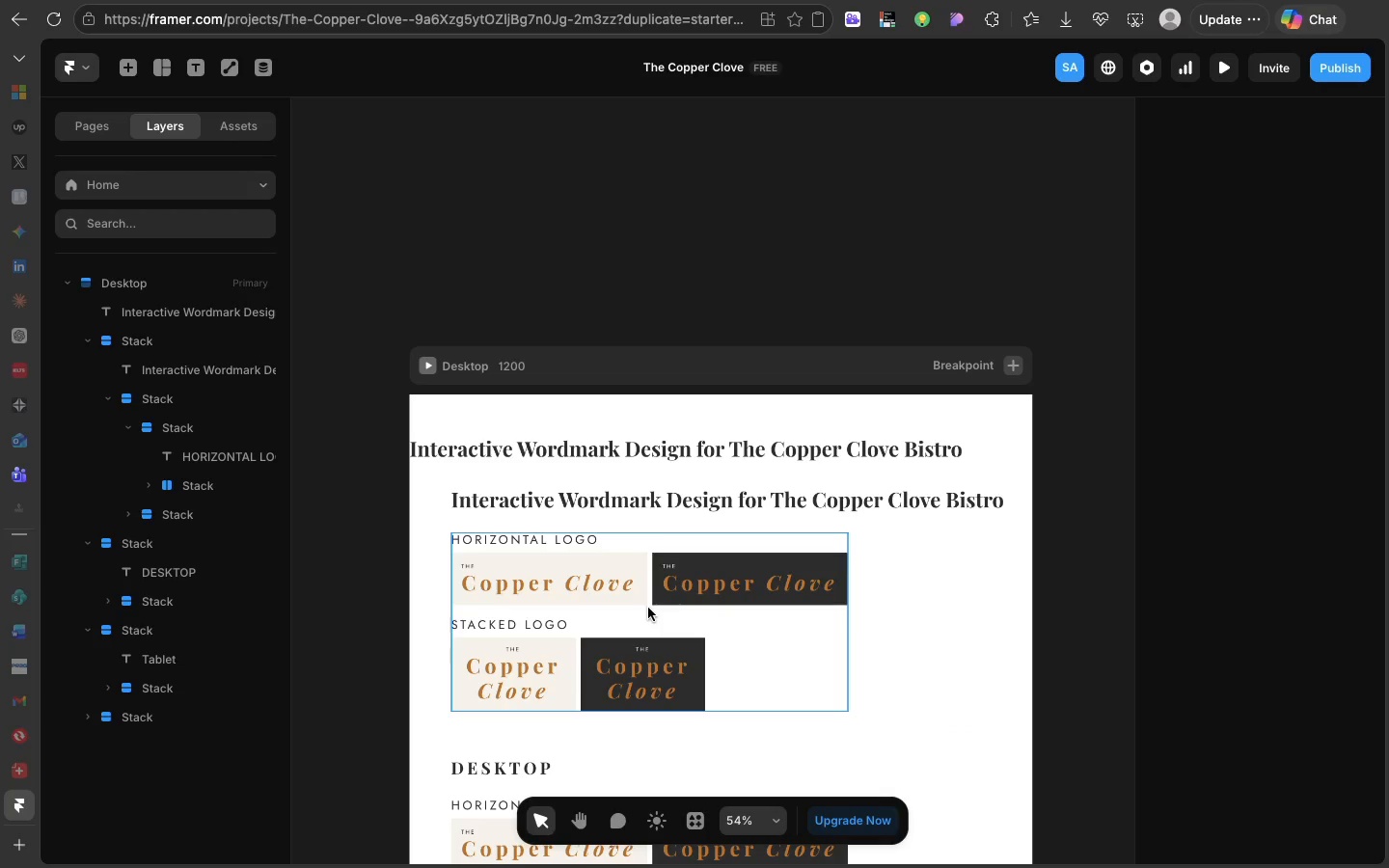 
left_click([648, 608])
 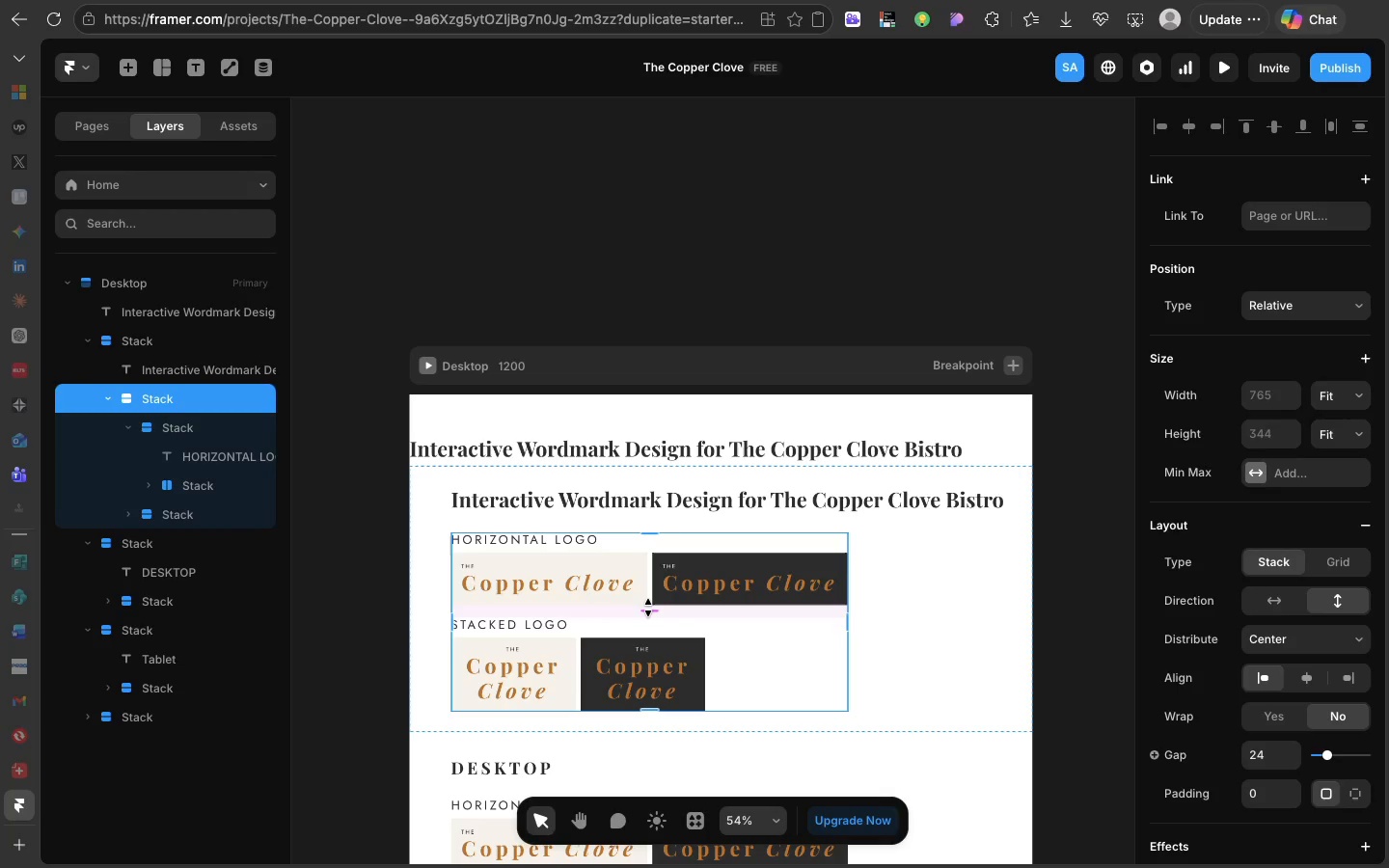 
key(Backspace)
 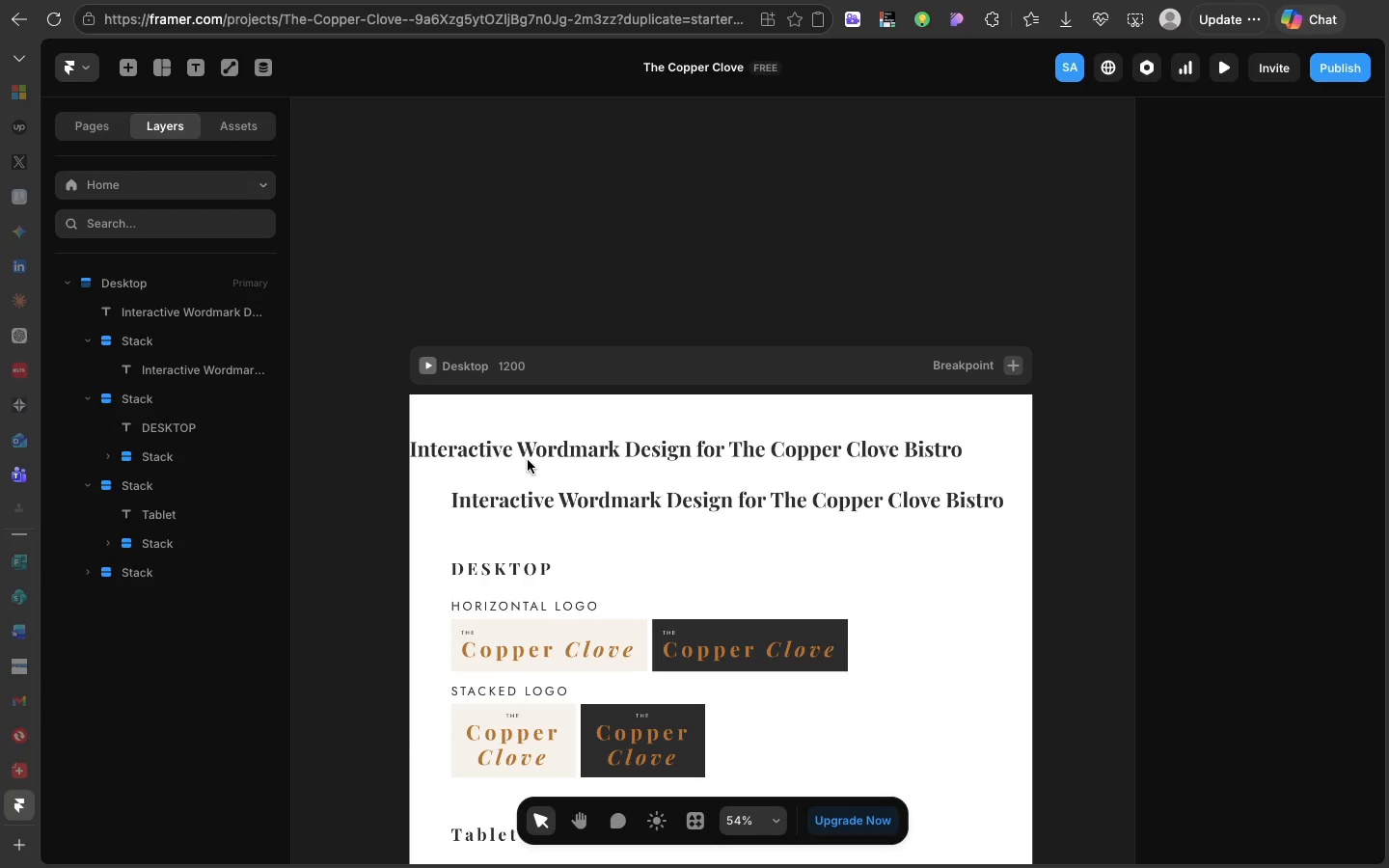 
left_click([529, 458])
 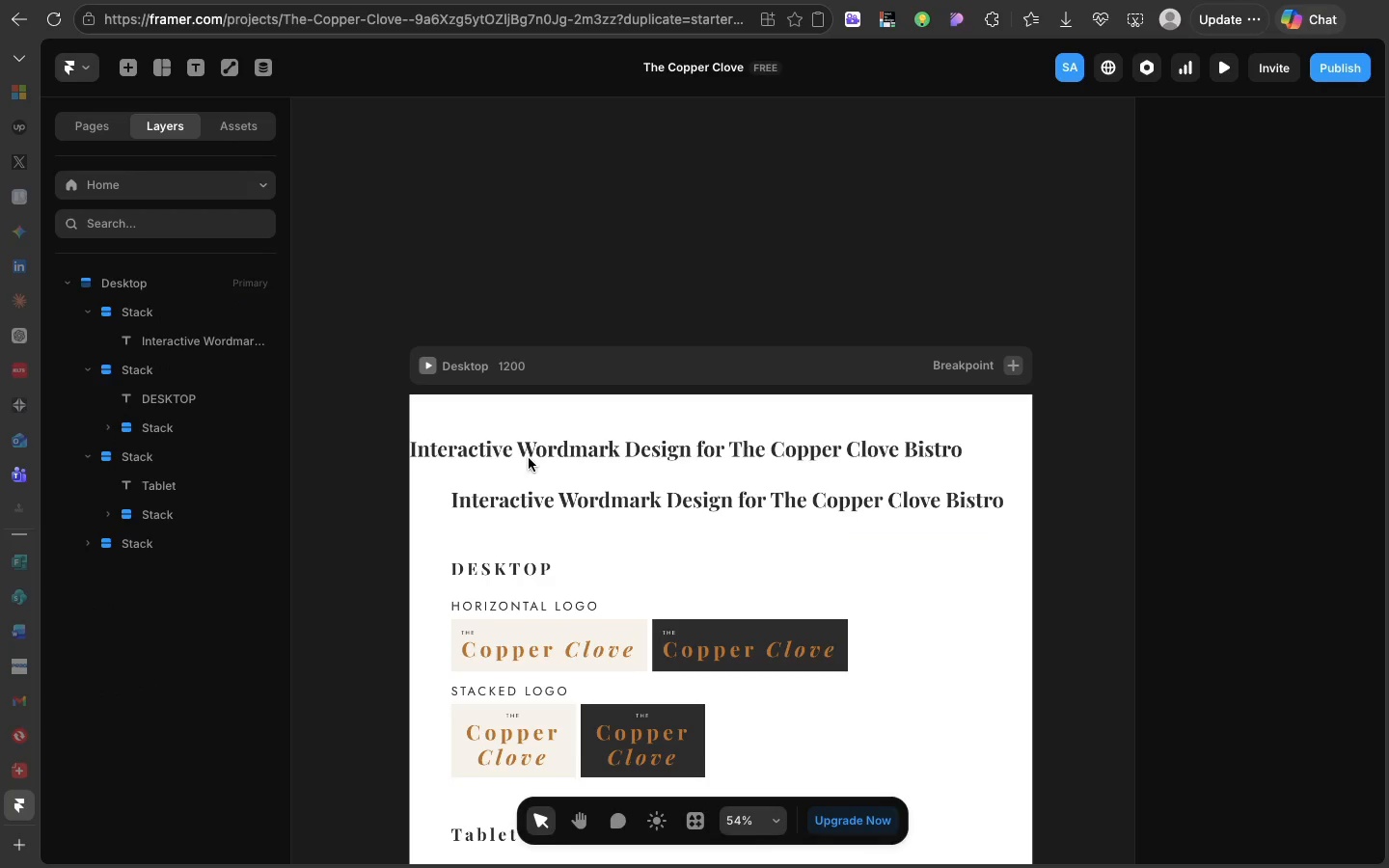 
key(Backspace)
 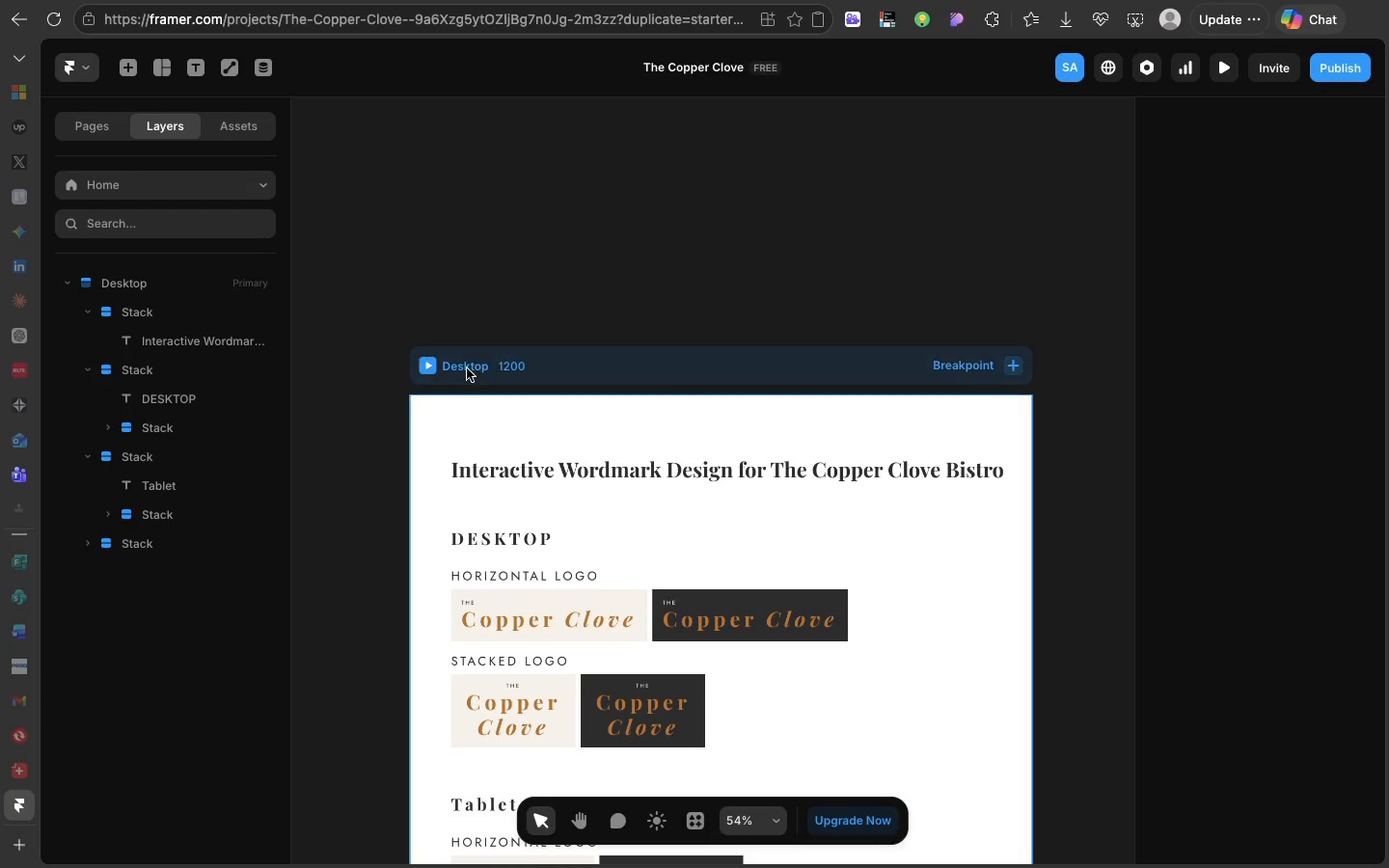 
left_click([466, 368])
 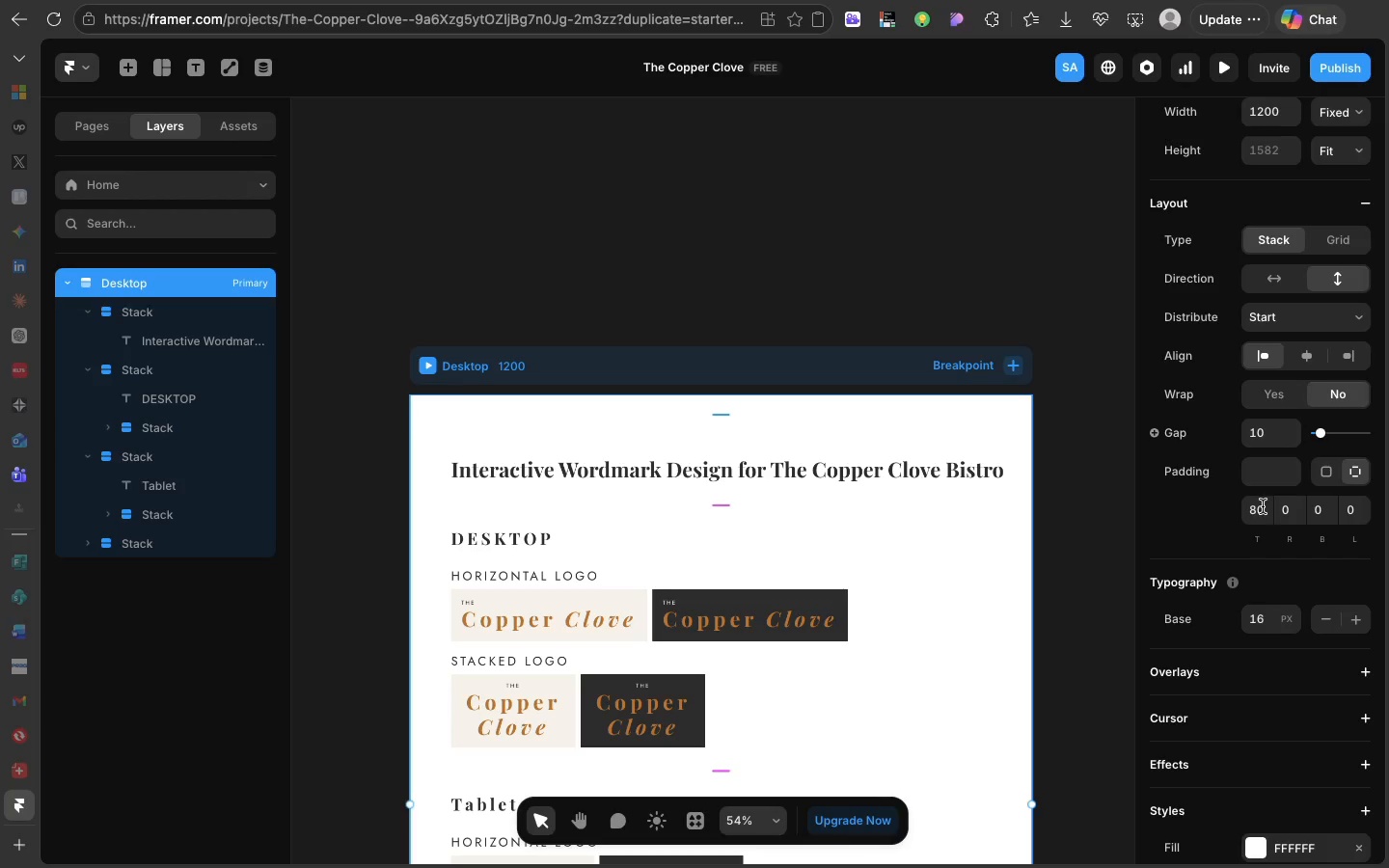 
left_click([1259, 511])
 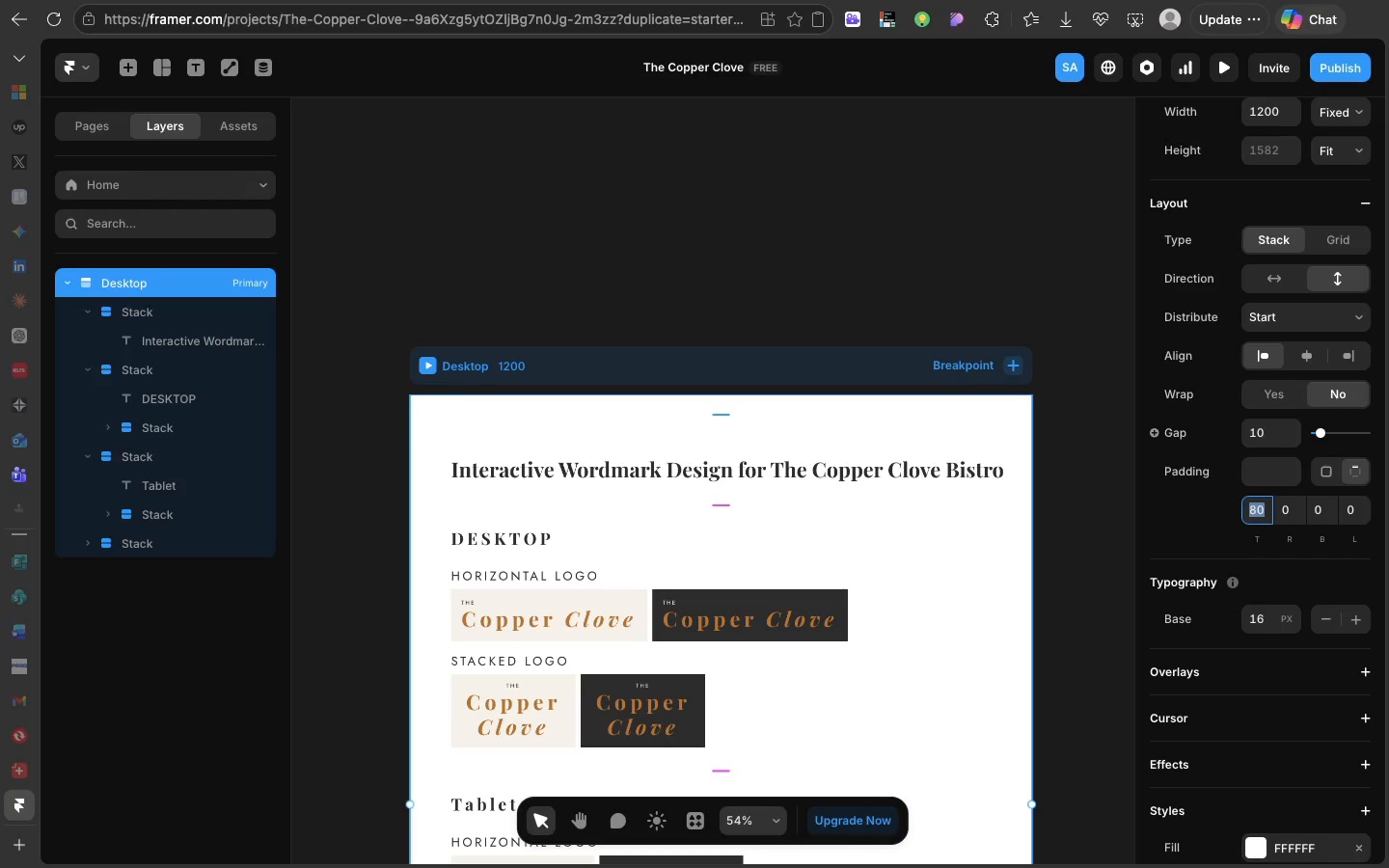 
key(0)
 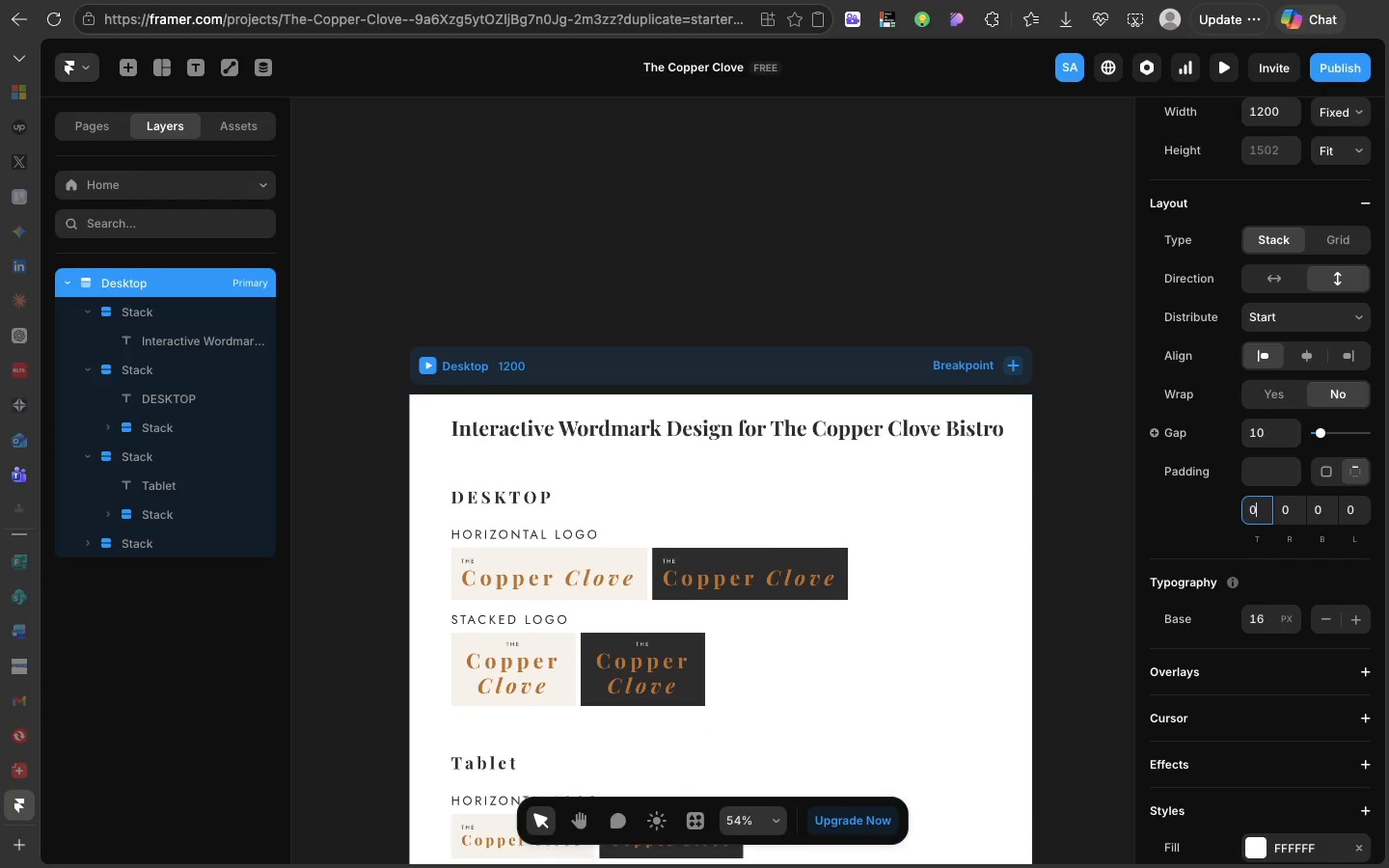 
key(Enter)
 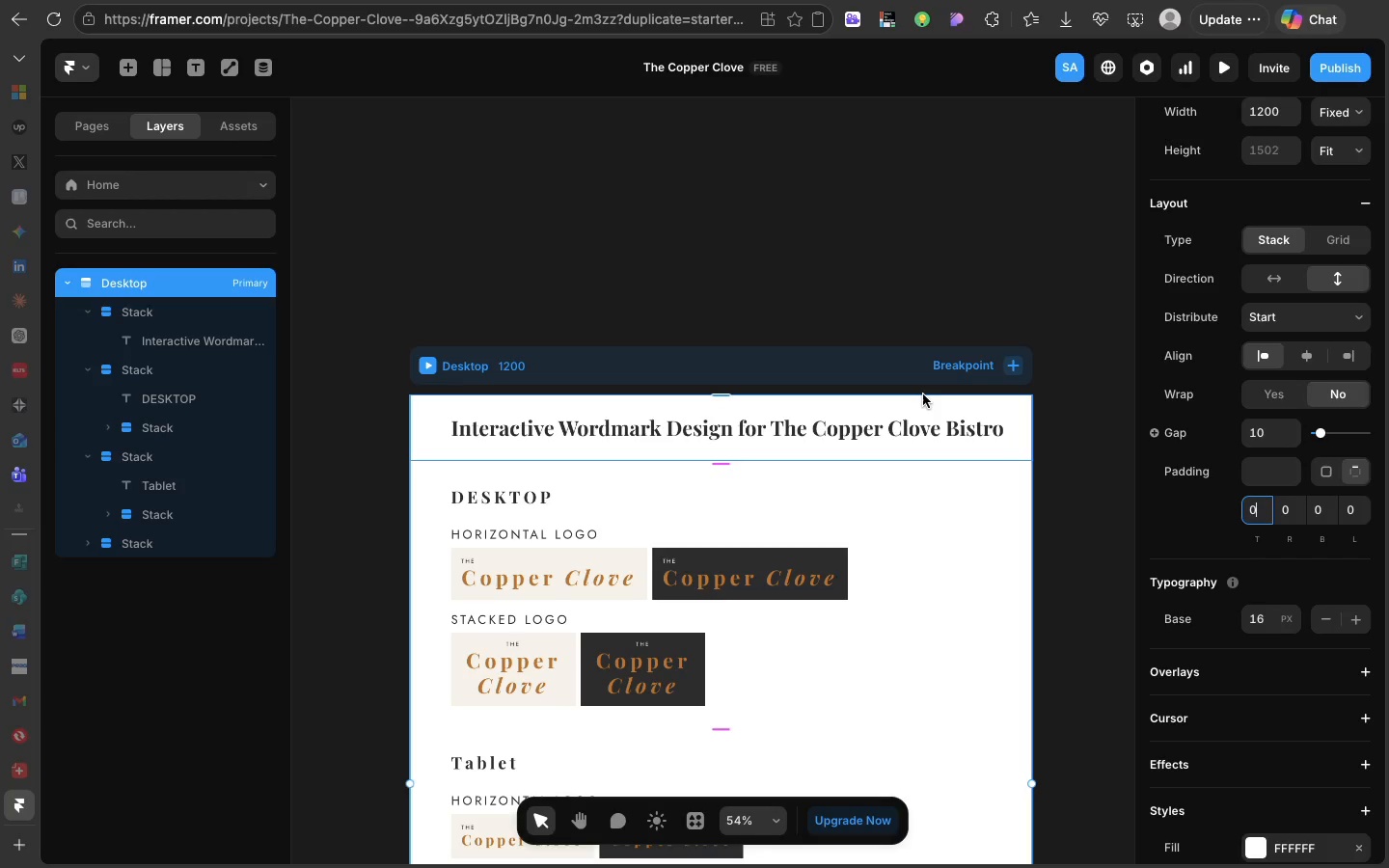 
left_click([922, 396])
 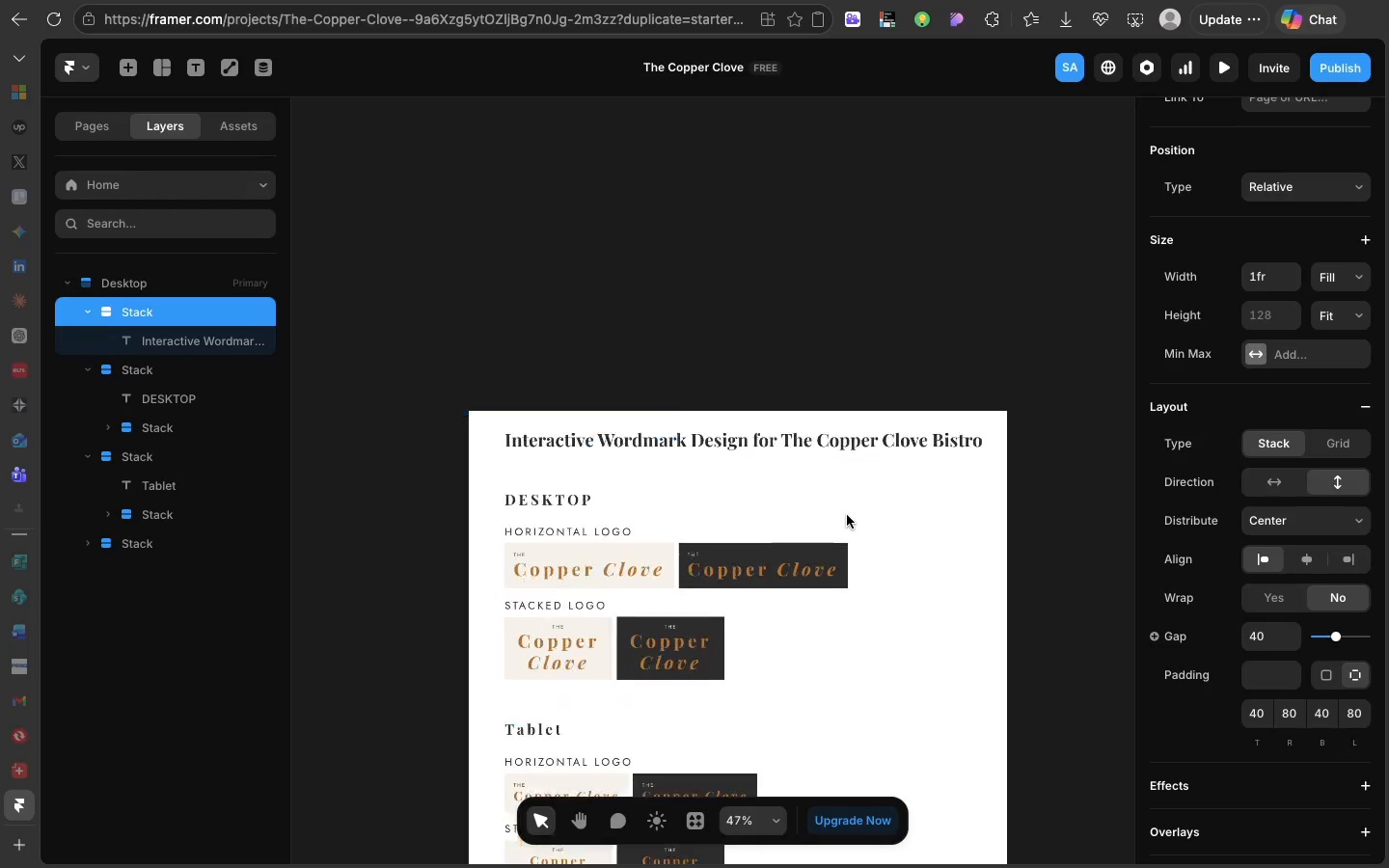 
scroll: coordinate [847, 515], scroll_direction: down, amount: 19.0
 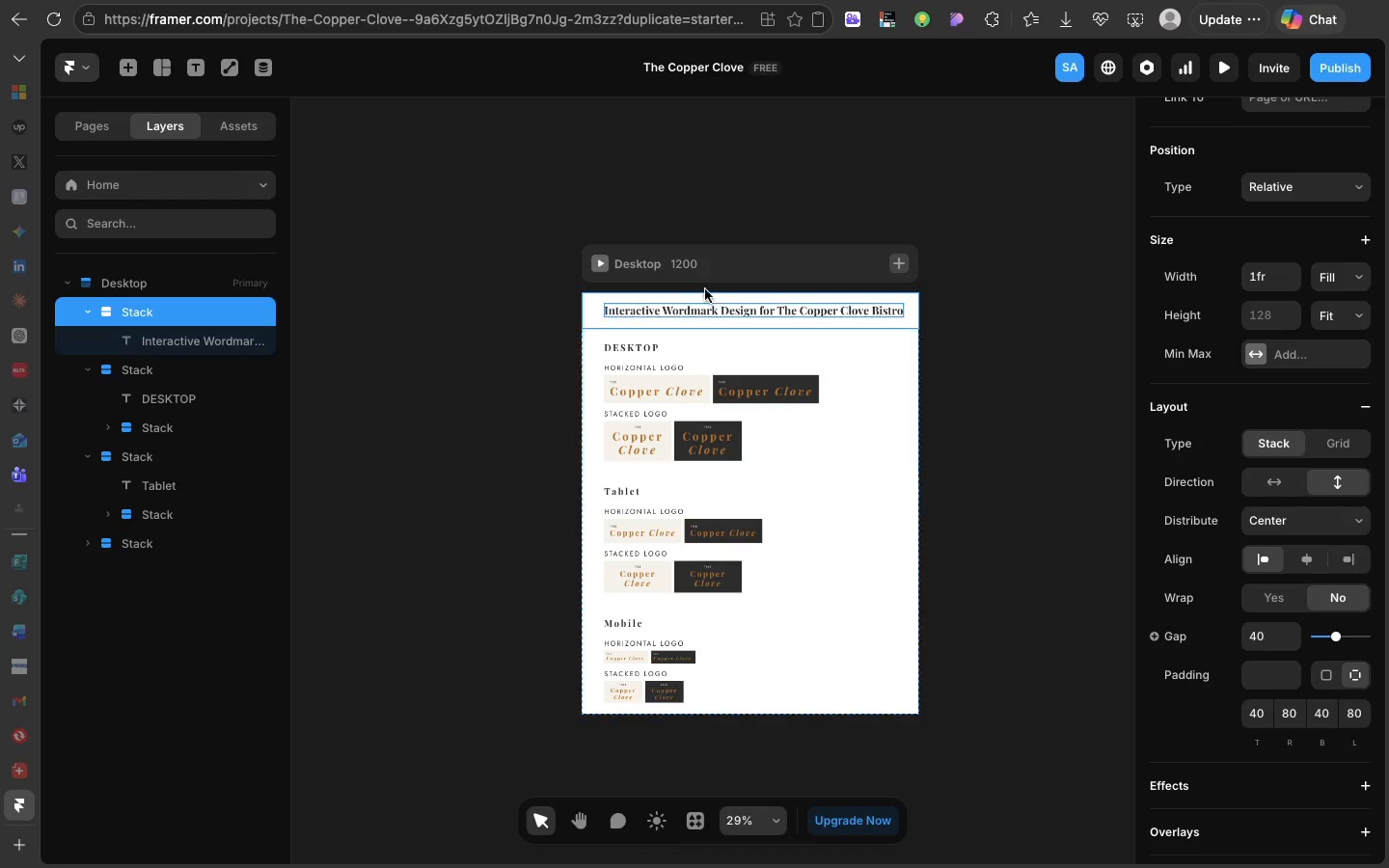 
left_click([698, 277])
 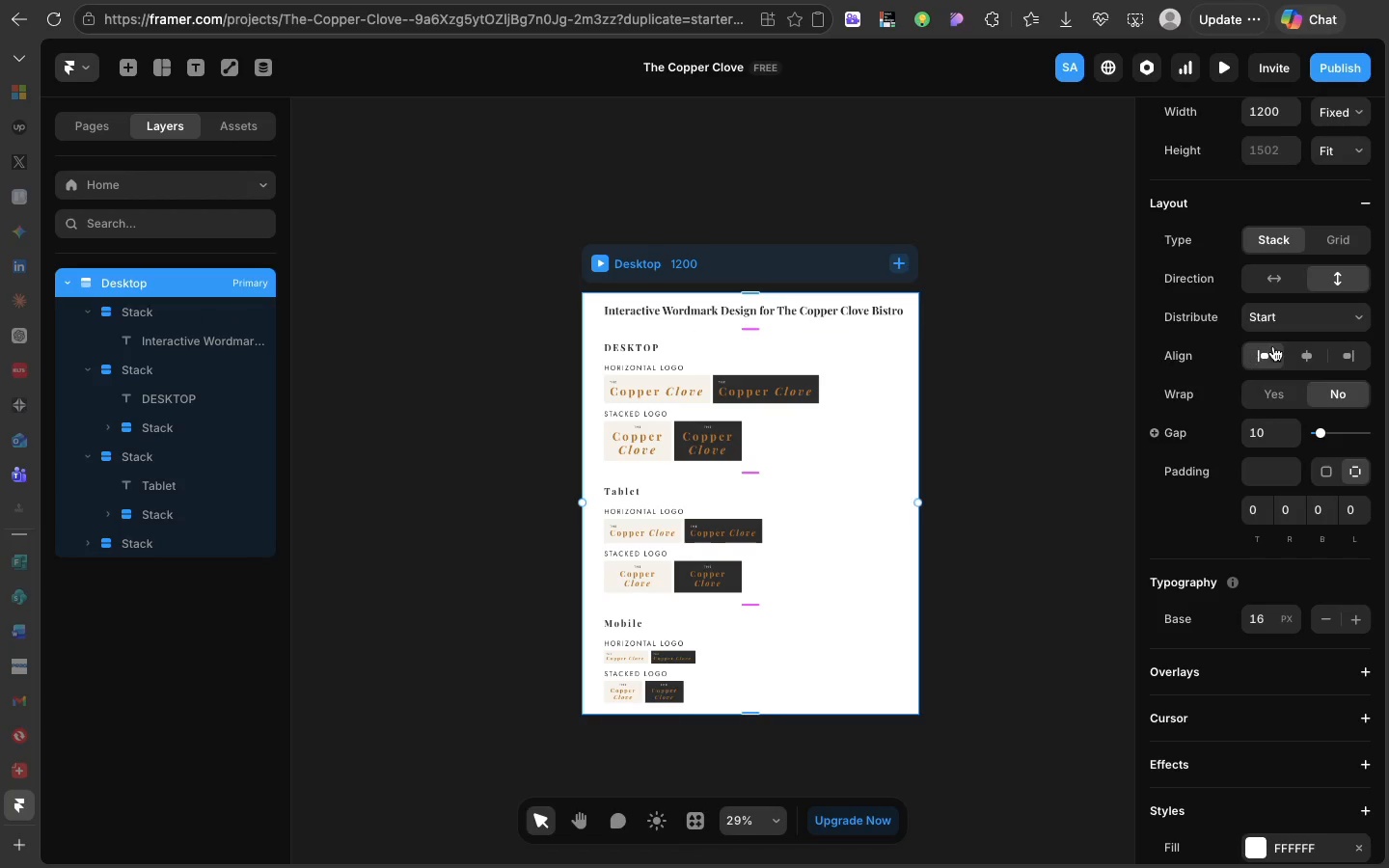 
scroll: coordinate [1272, 324], scroll_direction: up, amount: 45.0
 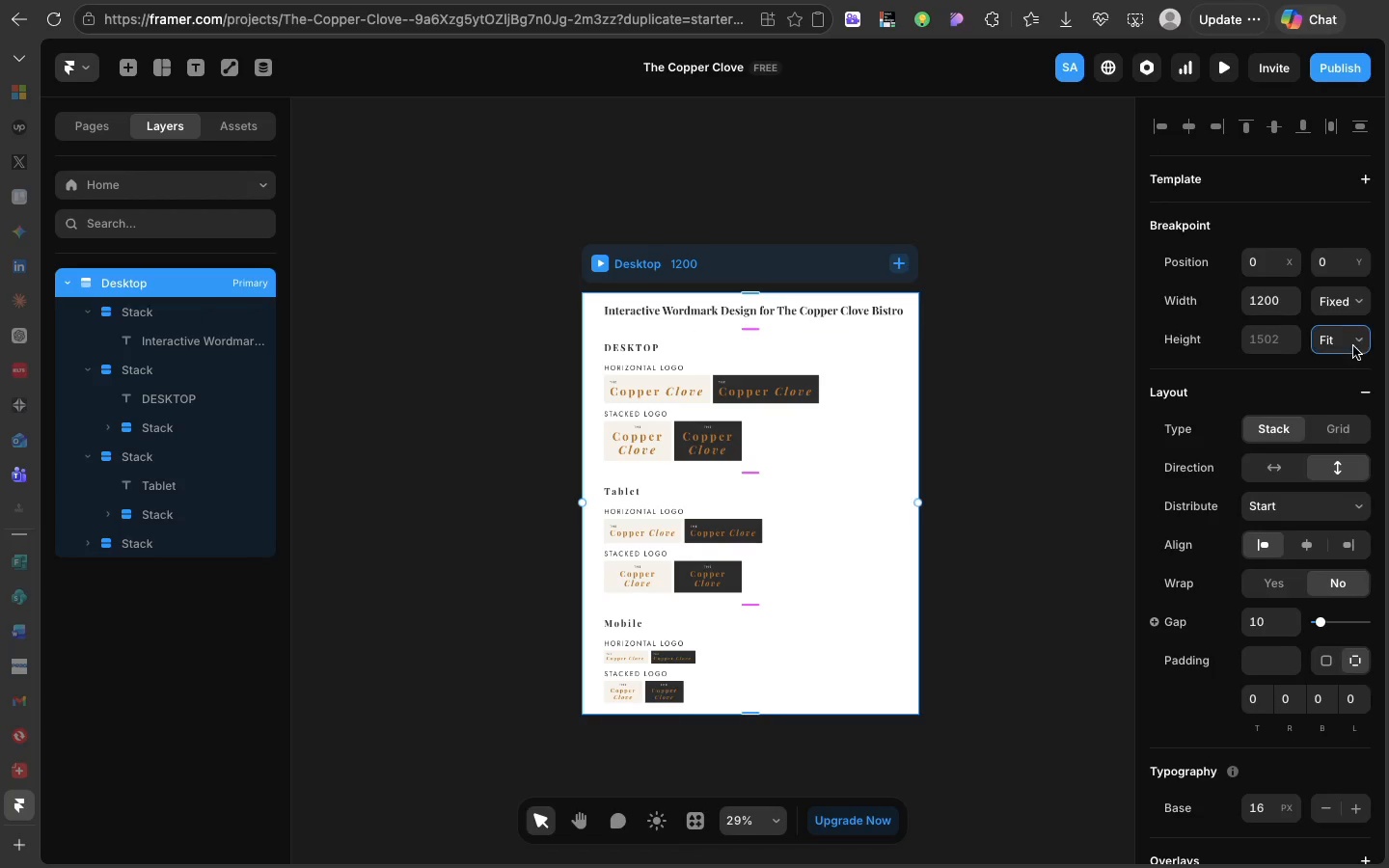 
left_click([1353, 346])
 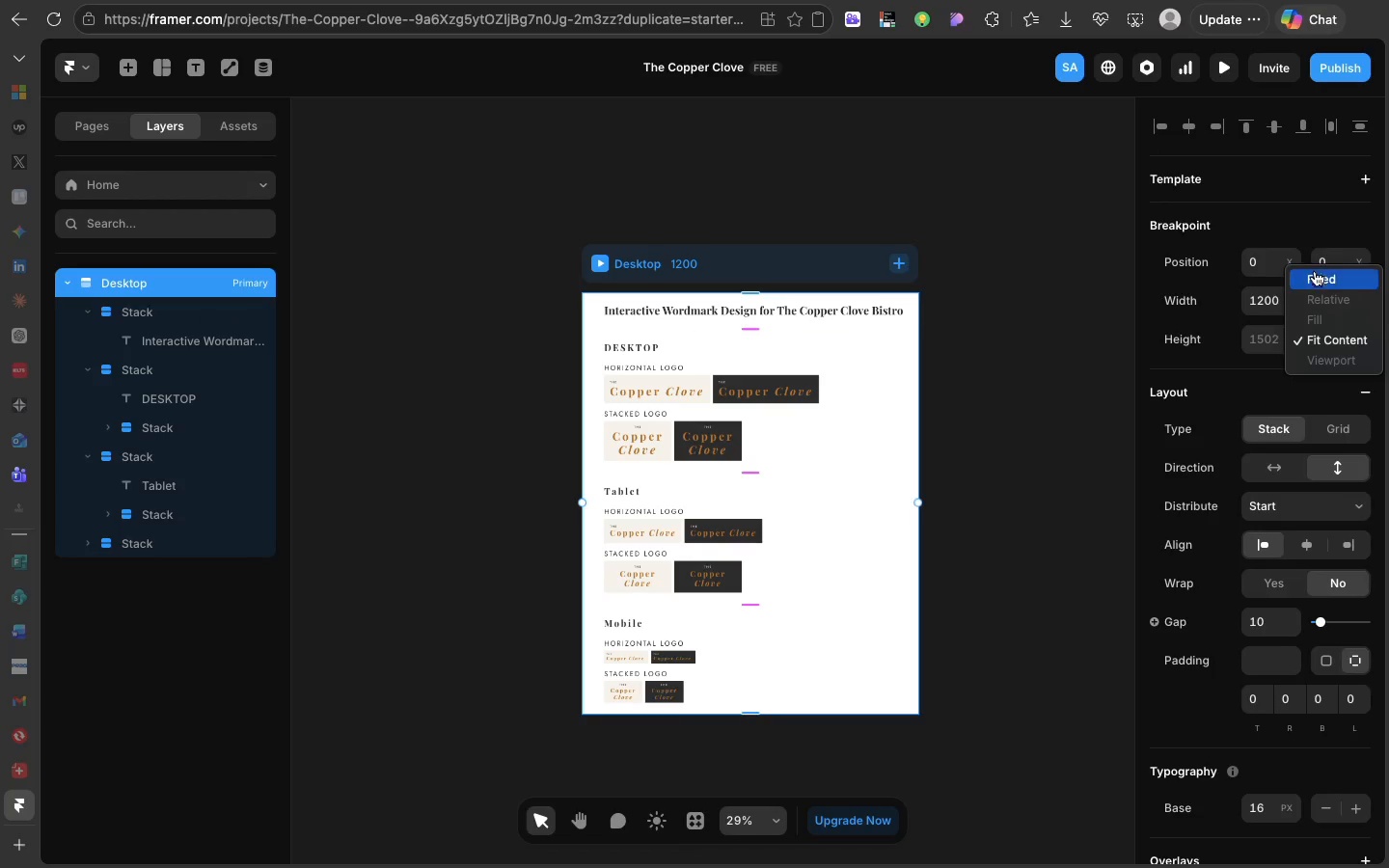 
left_click([1315, 277])
 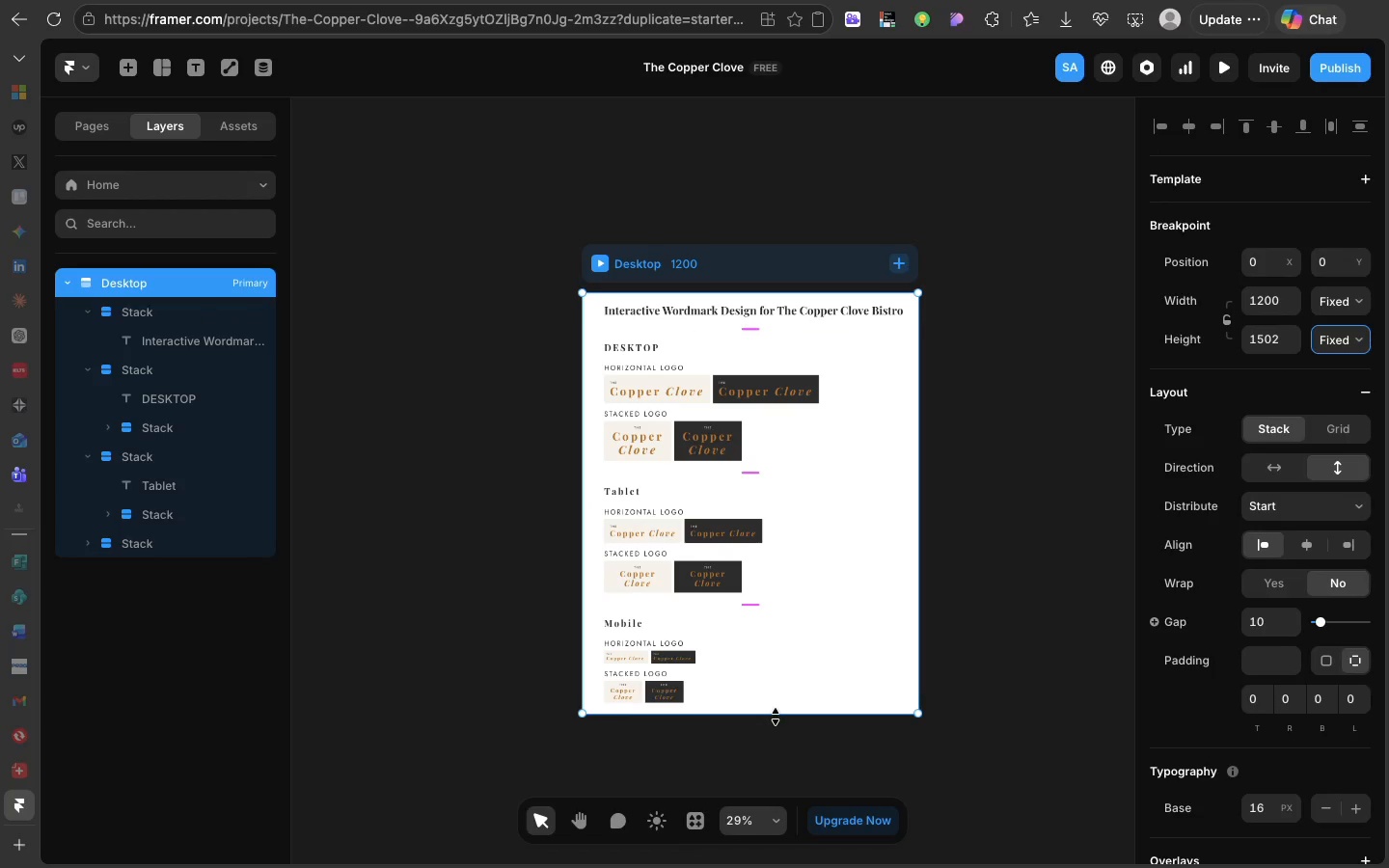 
left_click_drag(start_coordinate=[776, 717], to_coordinate=[772, 779])
 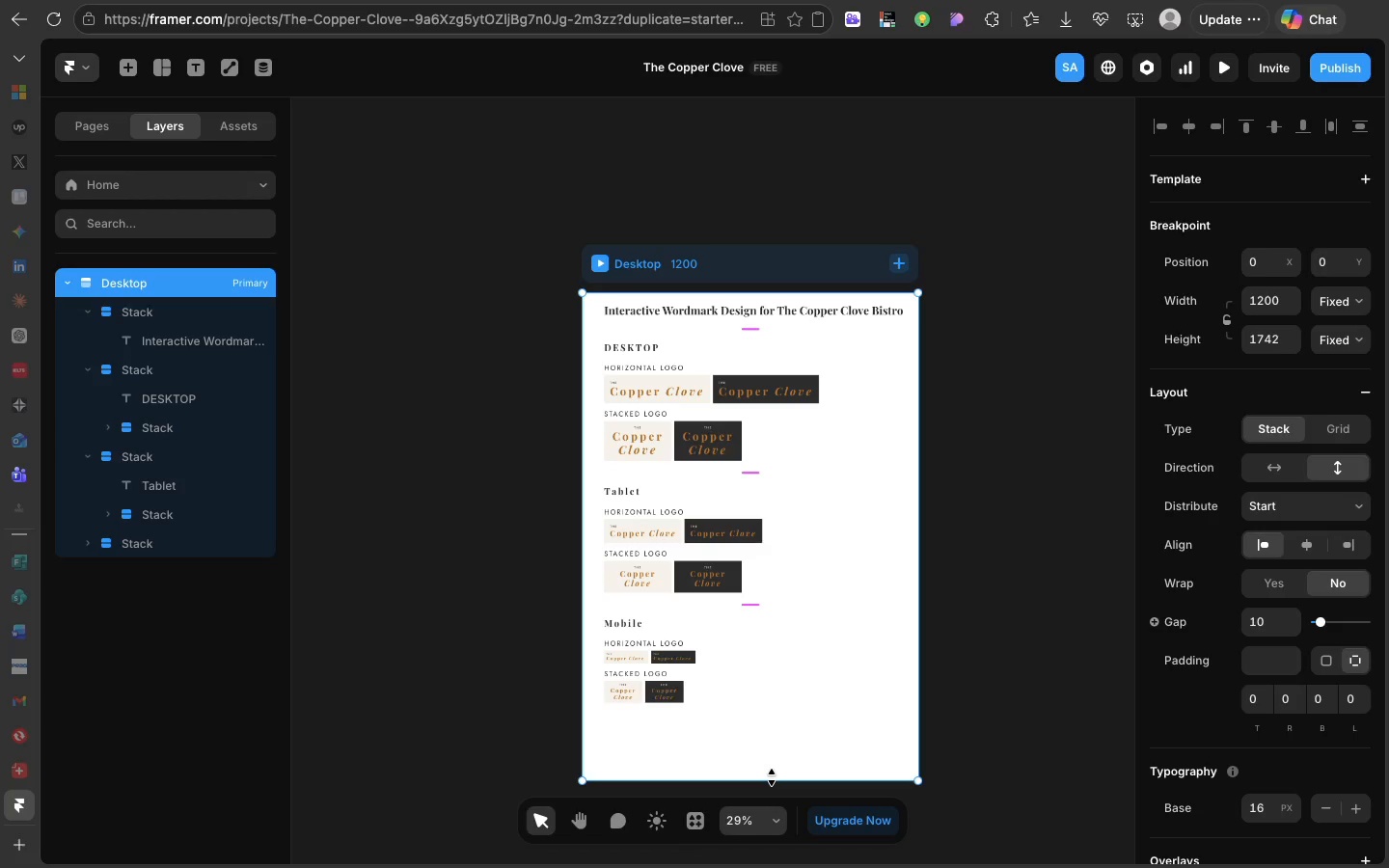 
wait(25.82)
 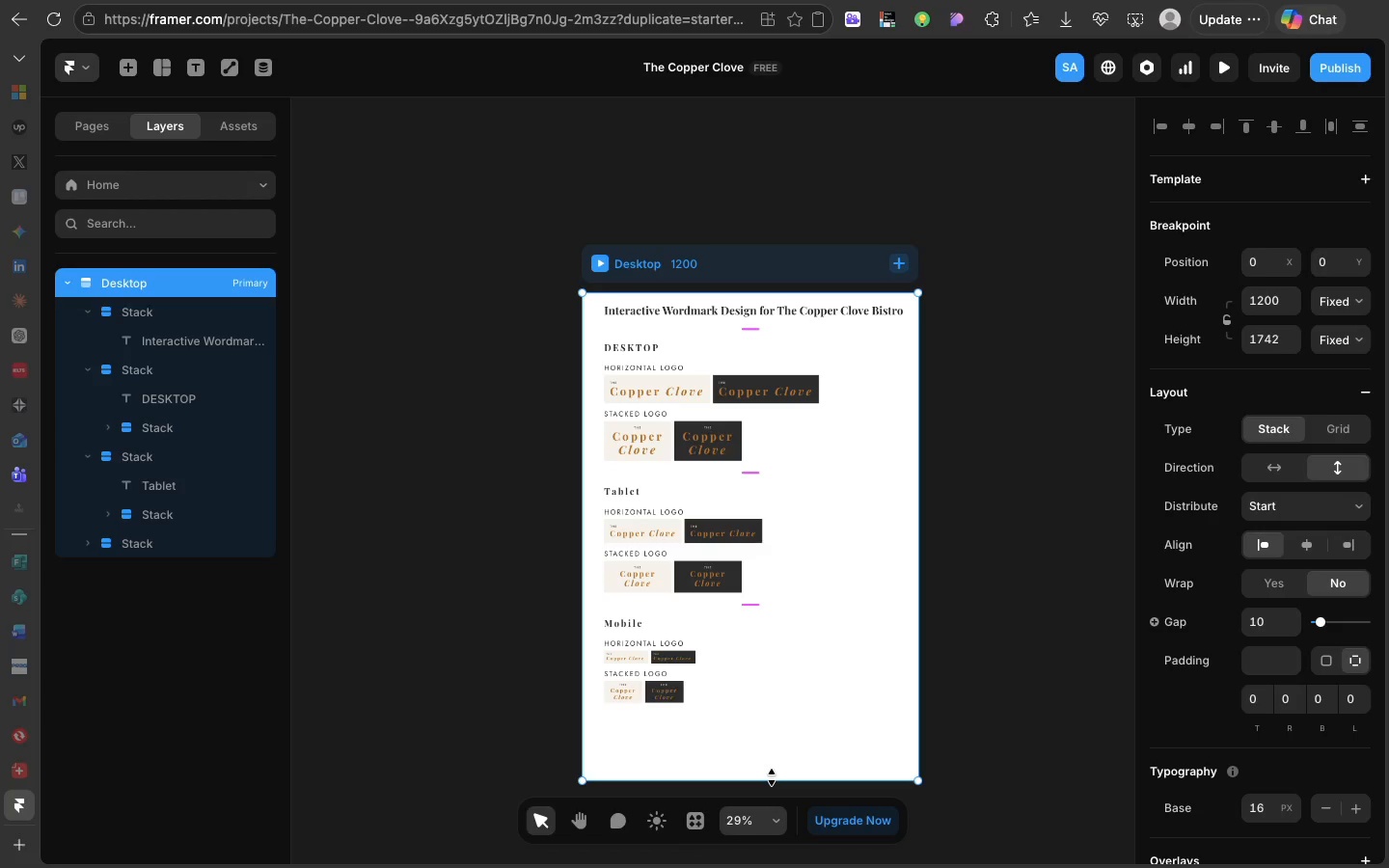 
scroll: coordinate [774, 779], scroll_direction: up, amount: 60.0